 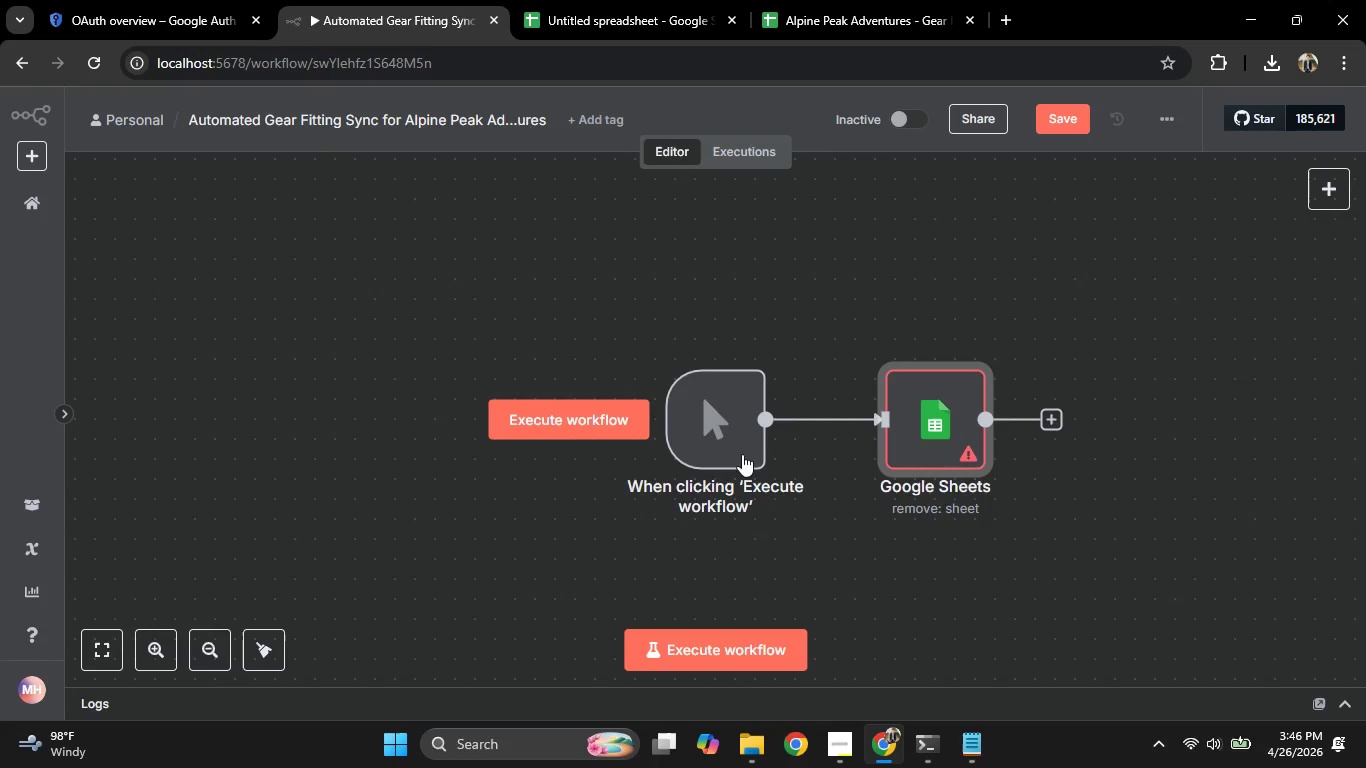 
left_click([723, 343])
 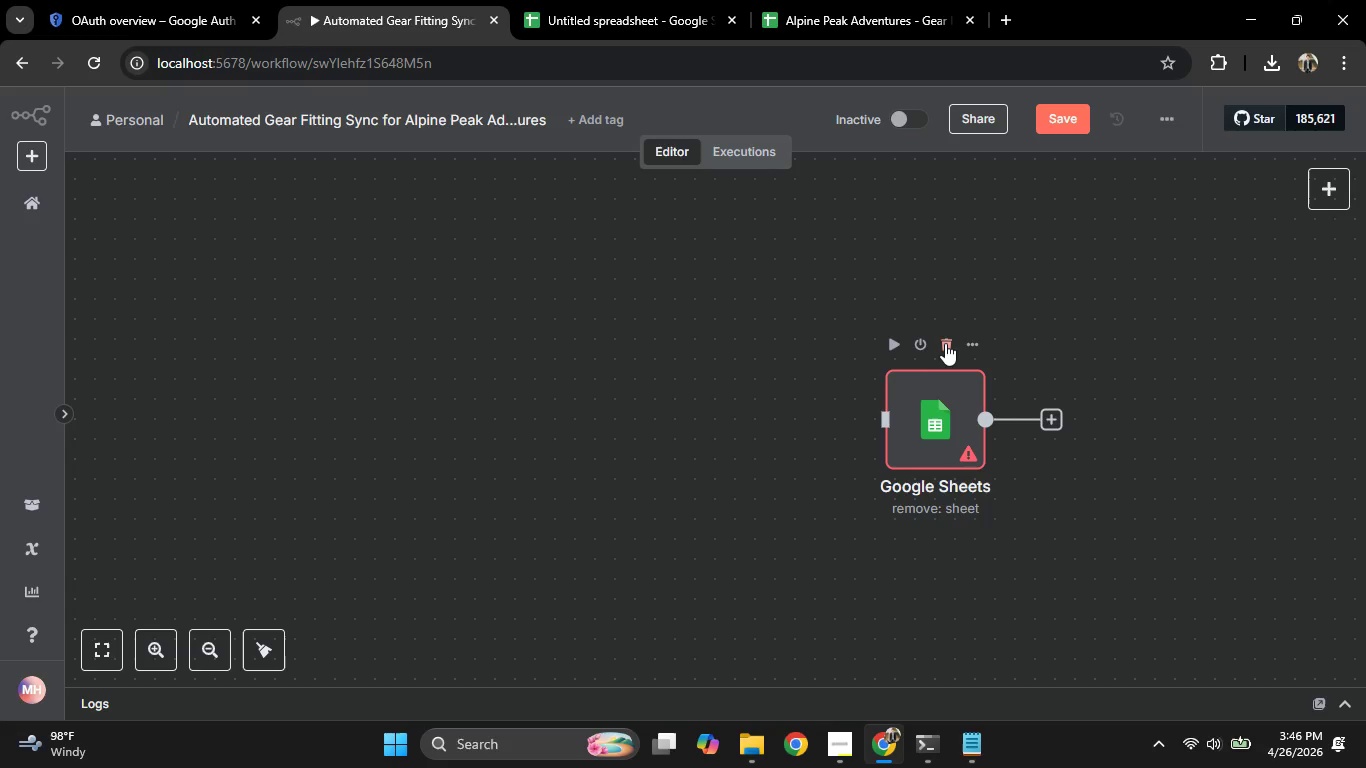 
left_click([944, 341])
 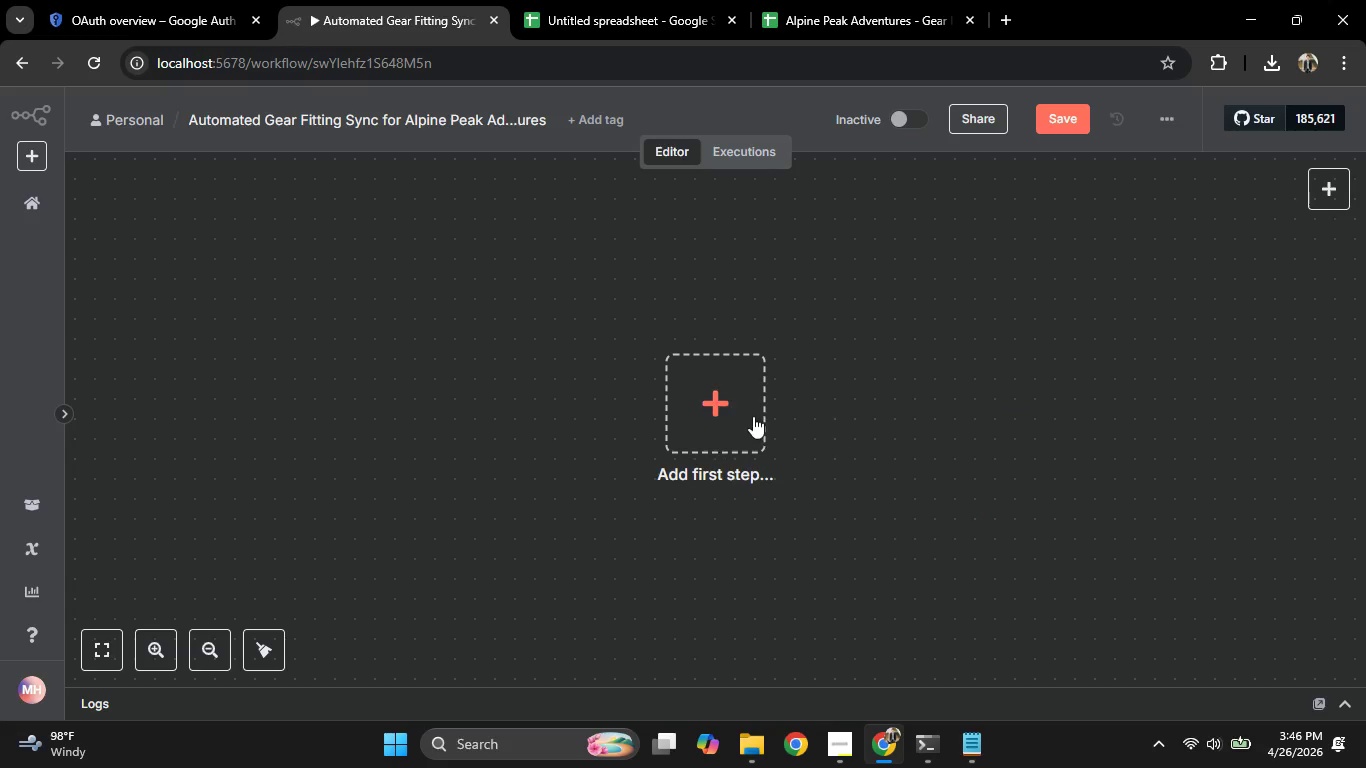 
left_click([754, 414])
 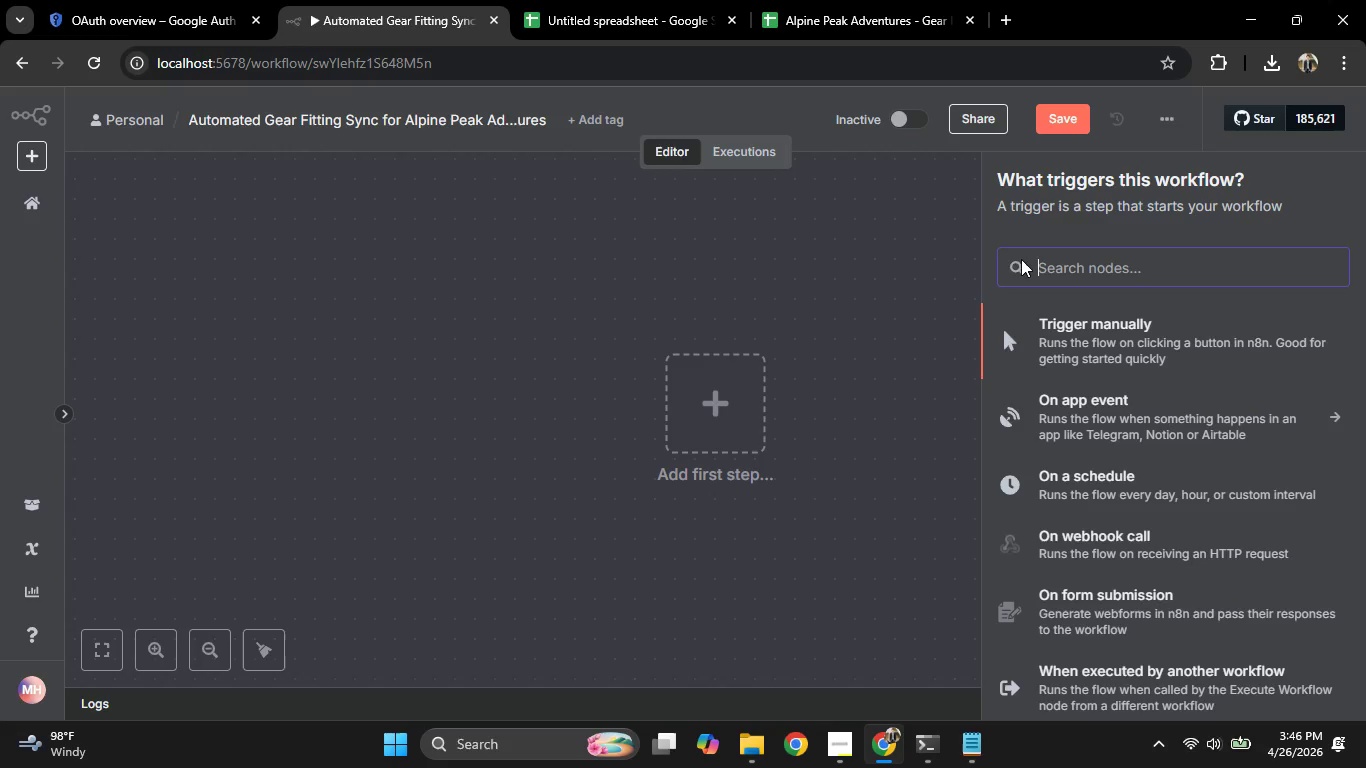 
scroll: coordinate [1204, 420], scroll_direction: down, amount: 3.0
 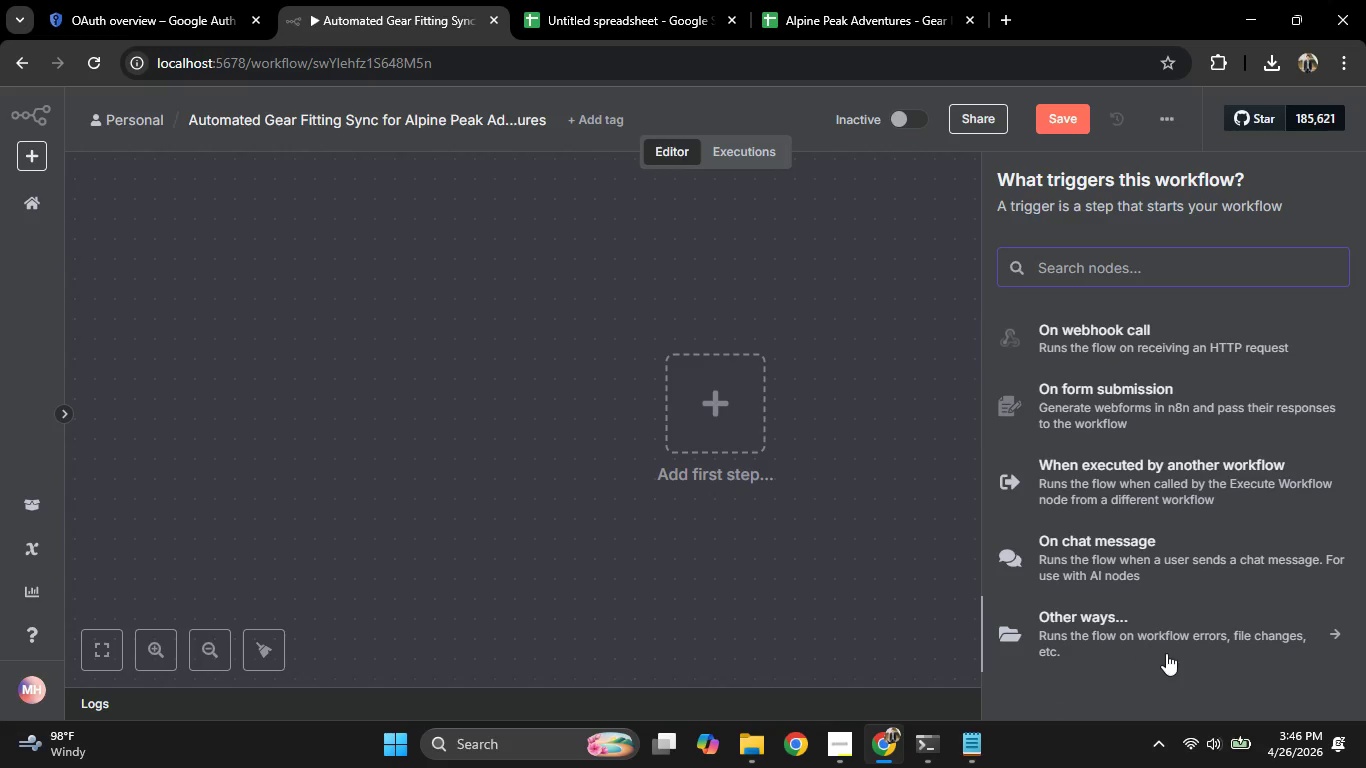 
left_click([1163, 639])
 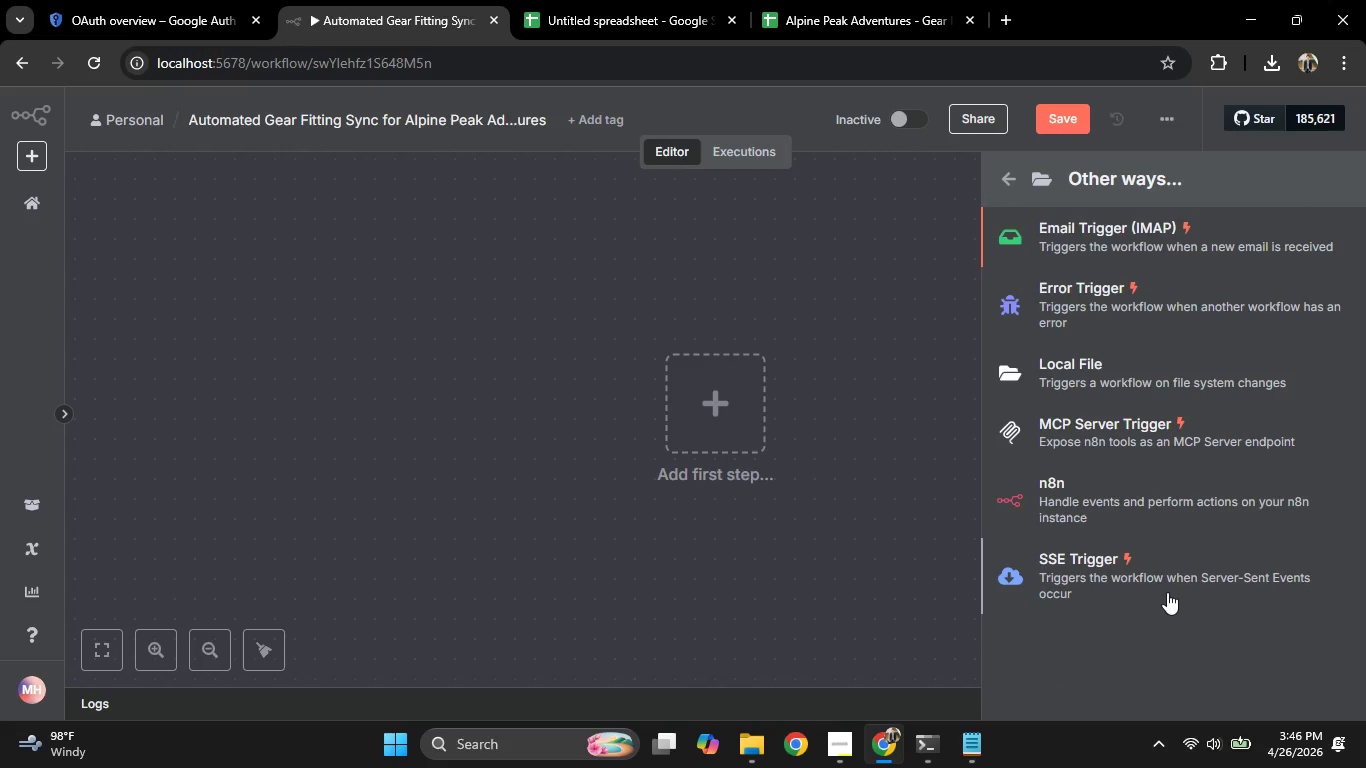 
mouse_move([1152, 532])
 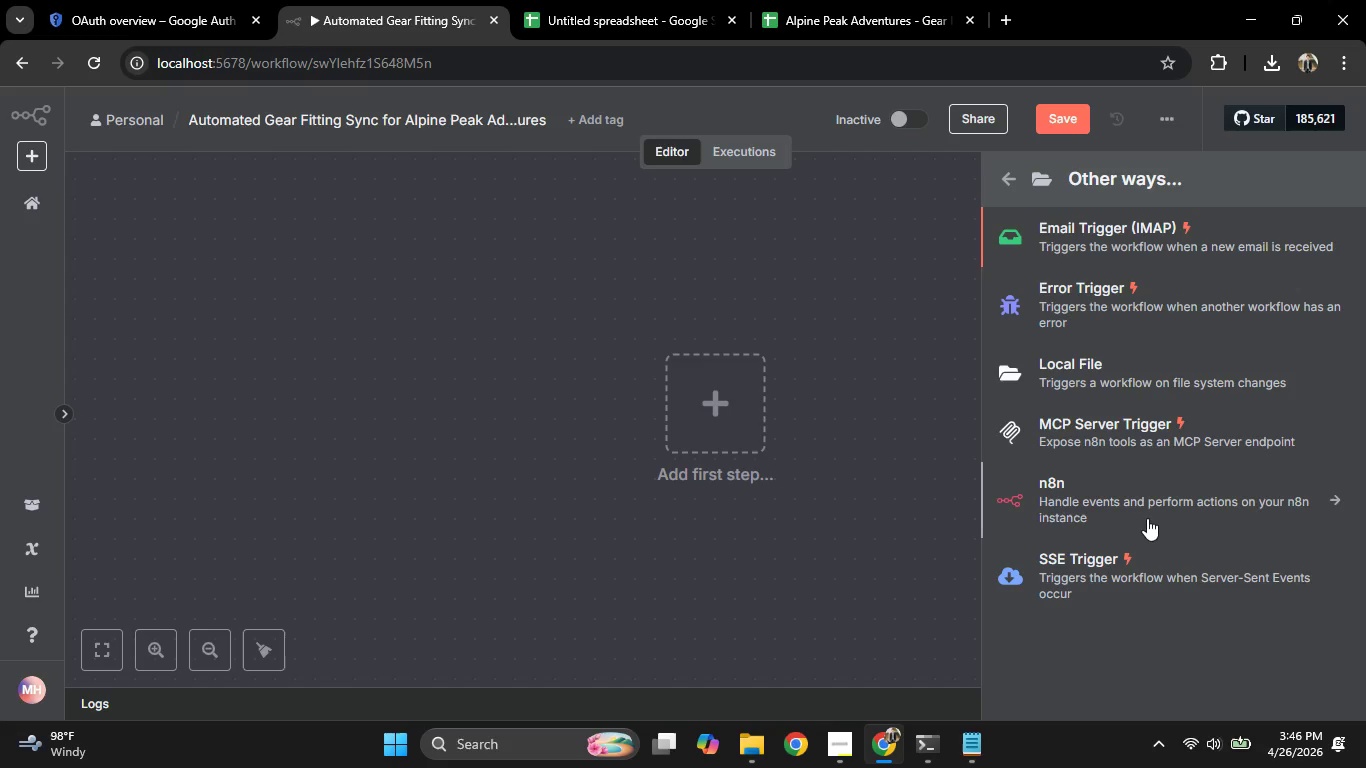 
scroll: coordinate [1149, 467], scroll_direction: down, amount: 4.0
 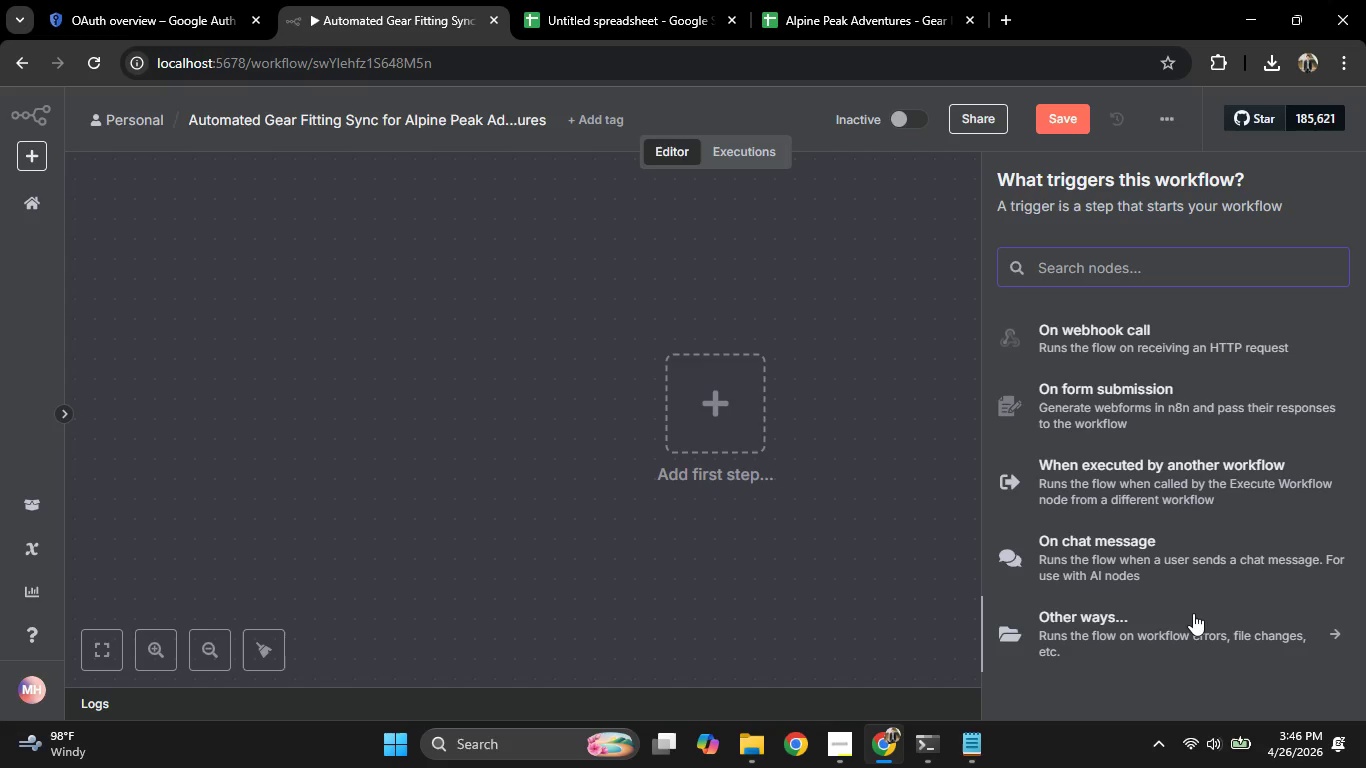 
wait(6.12)
 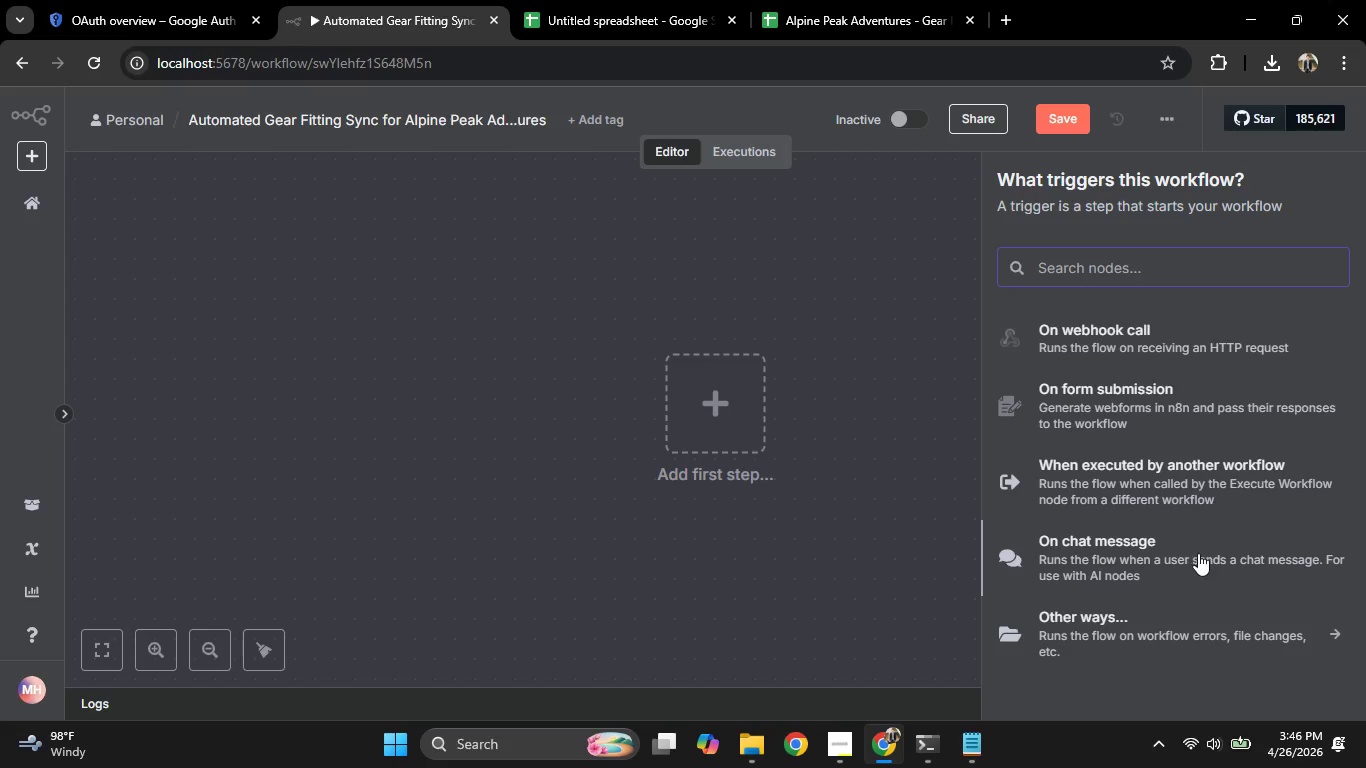 
scroll: coordinate [1188, 597], scroll_direction: up, amount: 3.0
 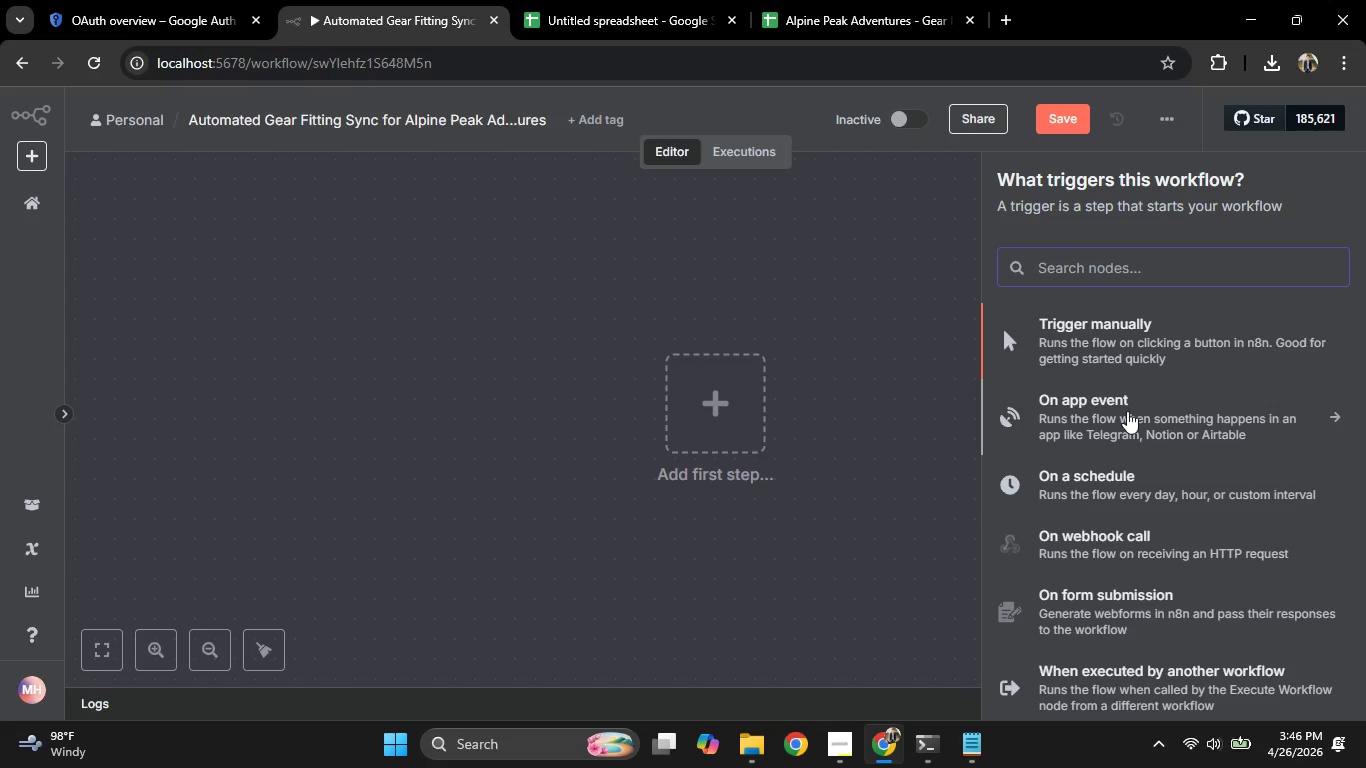 
left_click([1127, 411])
 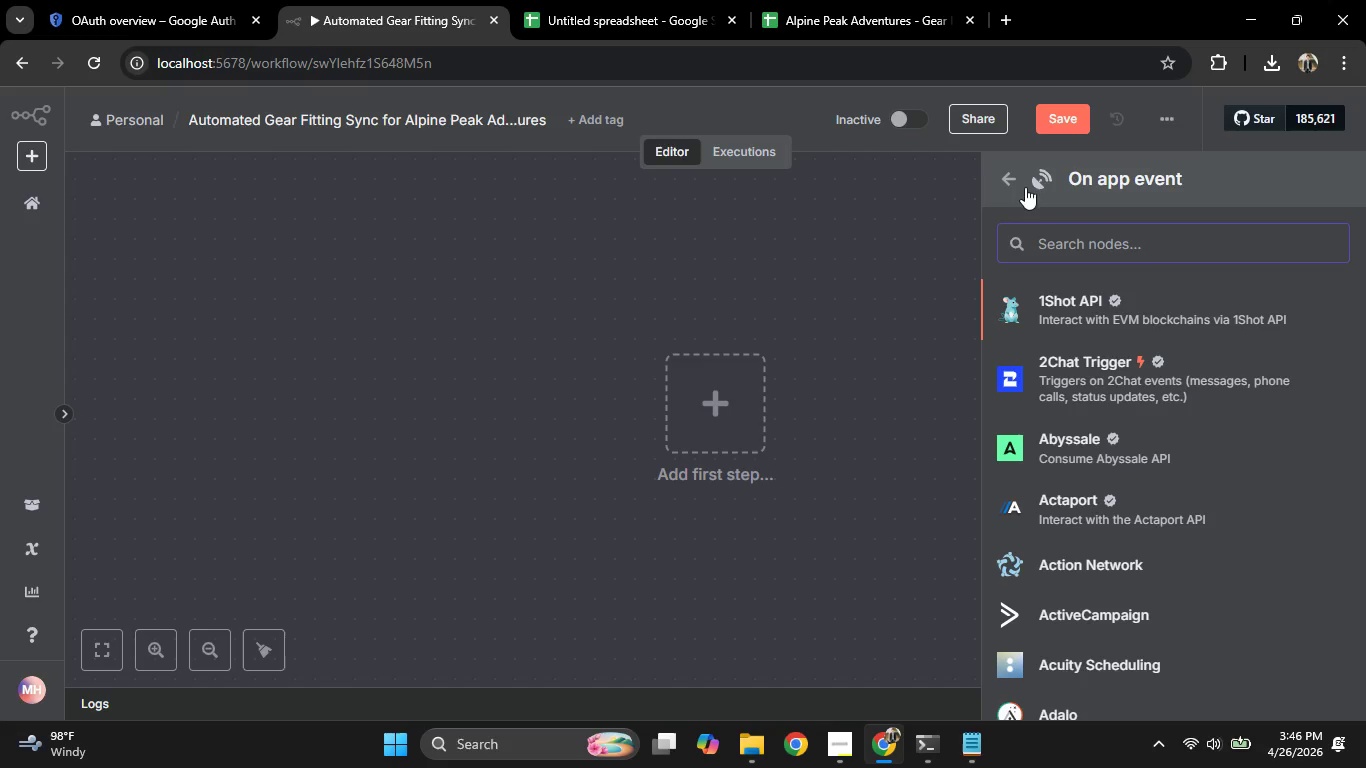 
scroll: coordinate [1131, 375], scroll_direction: none, amount: 0.0
 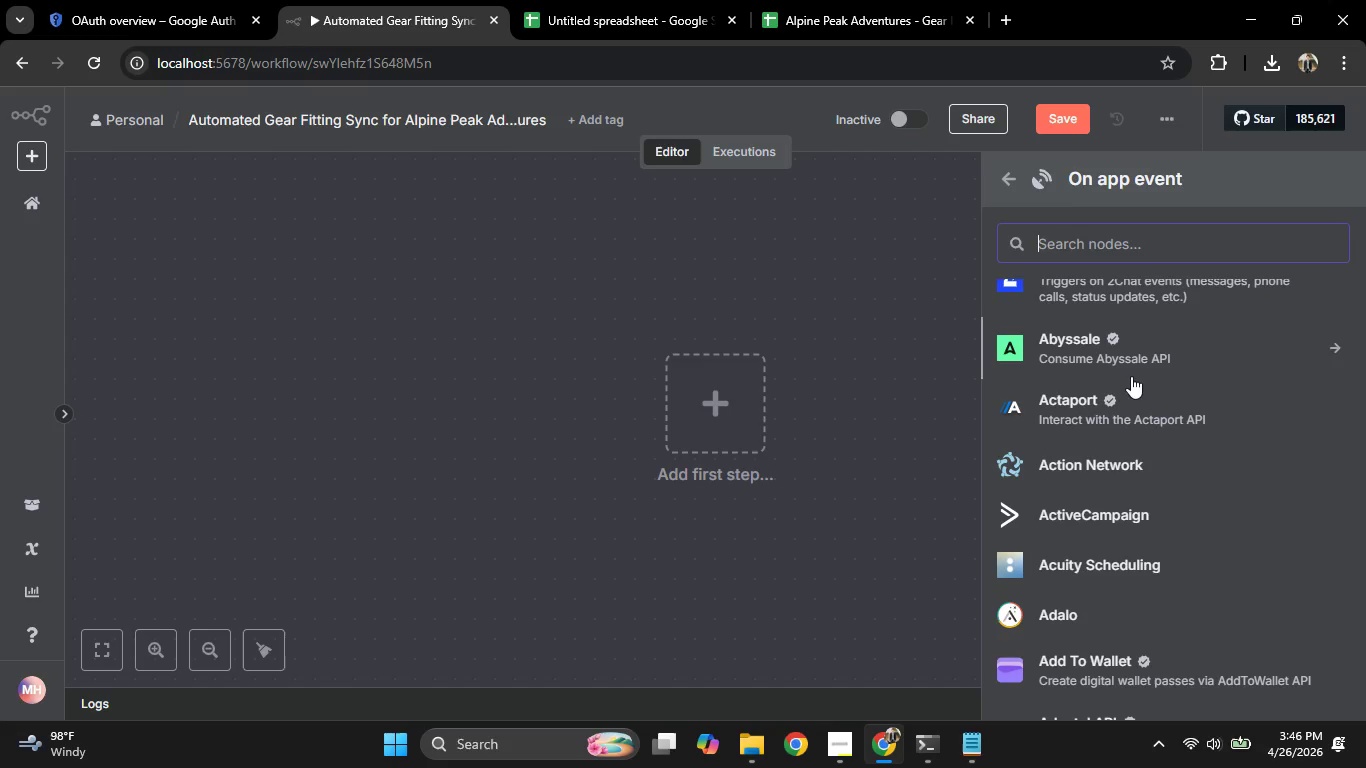 
scroll: coordinate [1131, 405], scroll_direction: down, amount: 8.0
 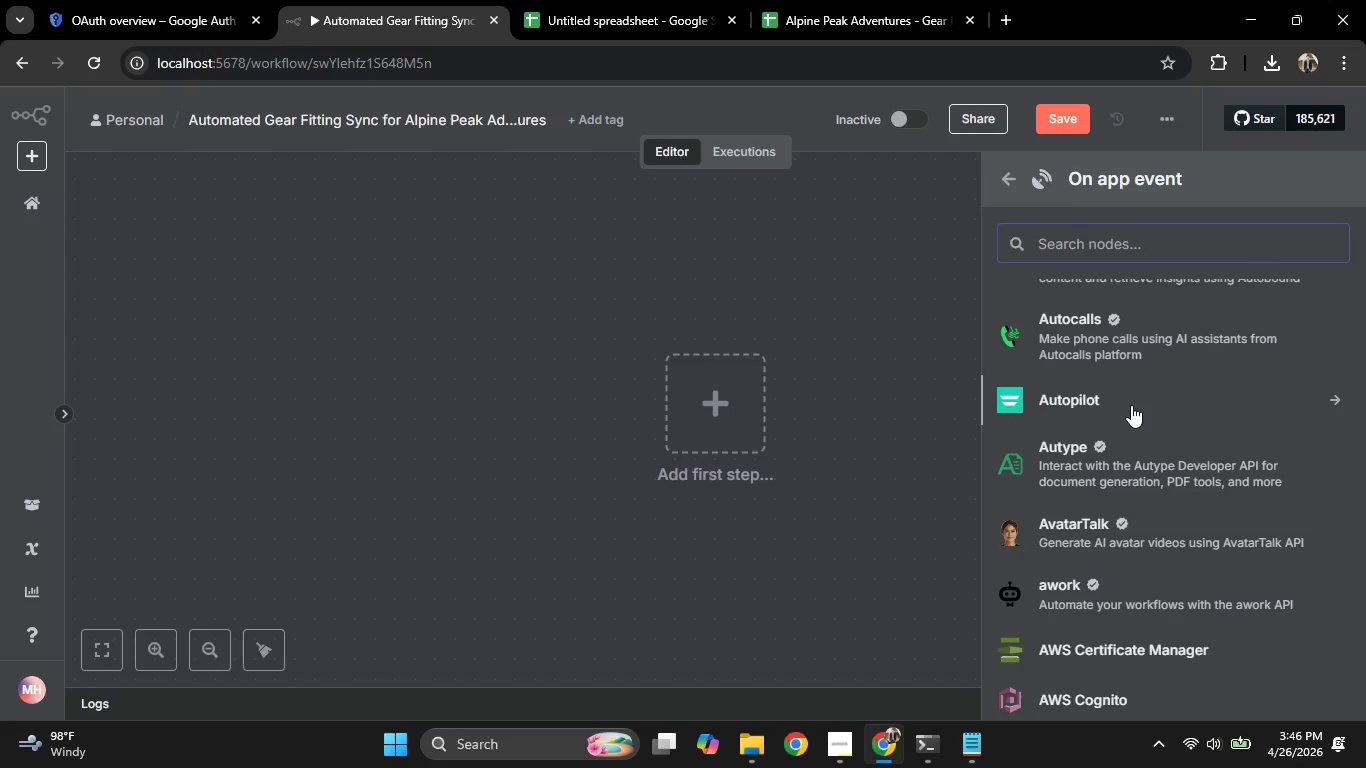 
scroll: coordinate [1131, 405], scroll_direction: up, amount: 44.0
 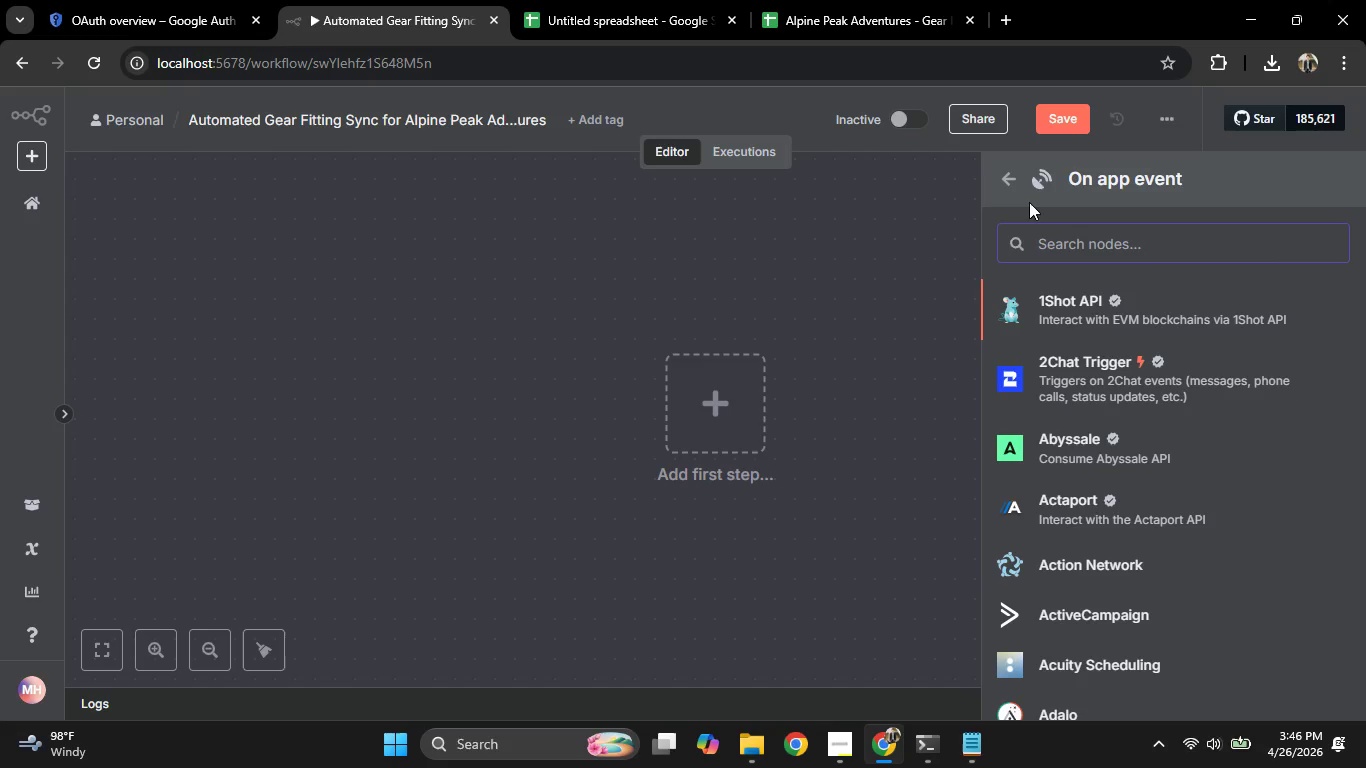 
left_click([1007, 180])
 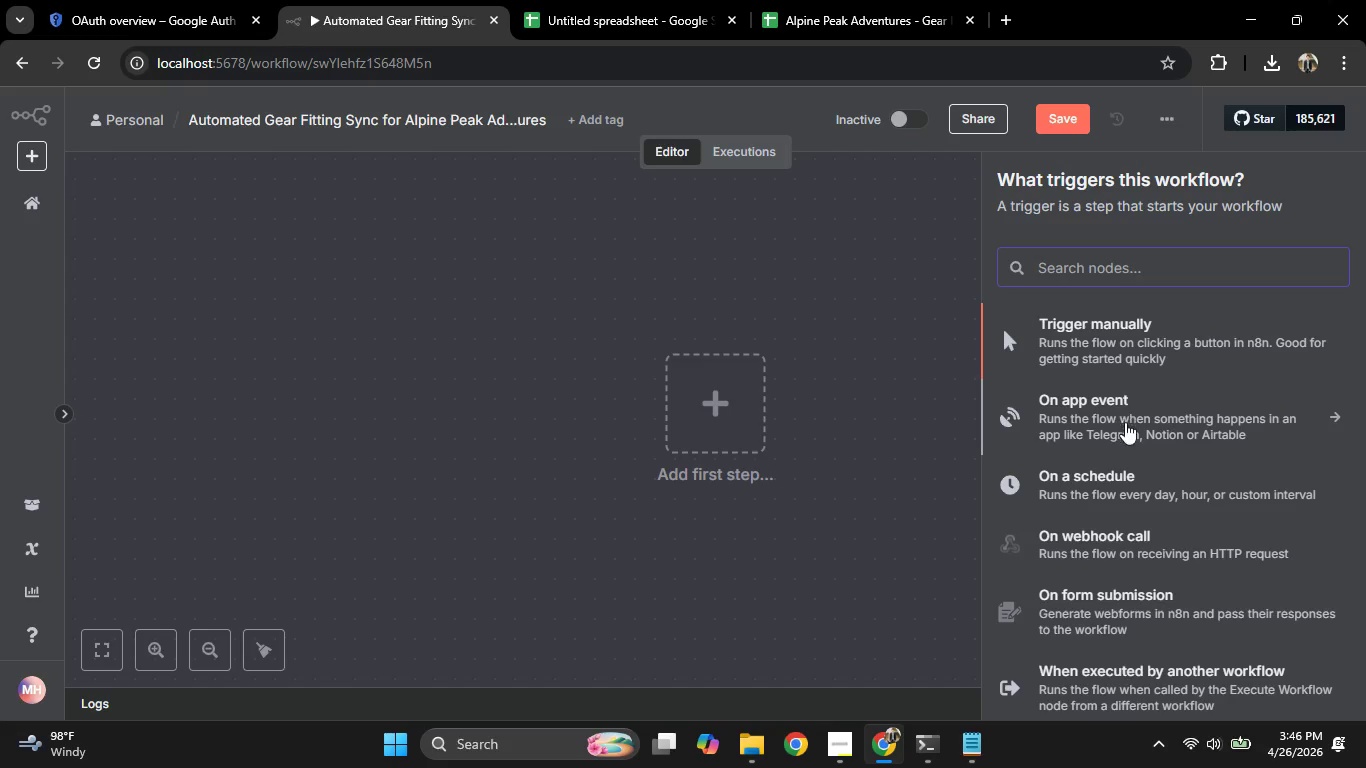 
scroll: coordinate [1130, 450], scroll_direction: down, amount: 2.0
 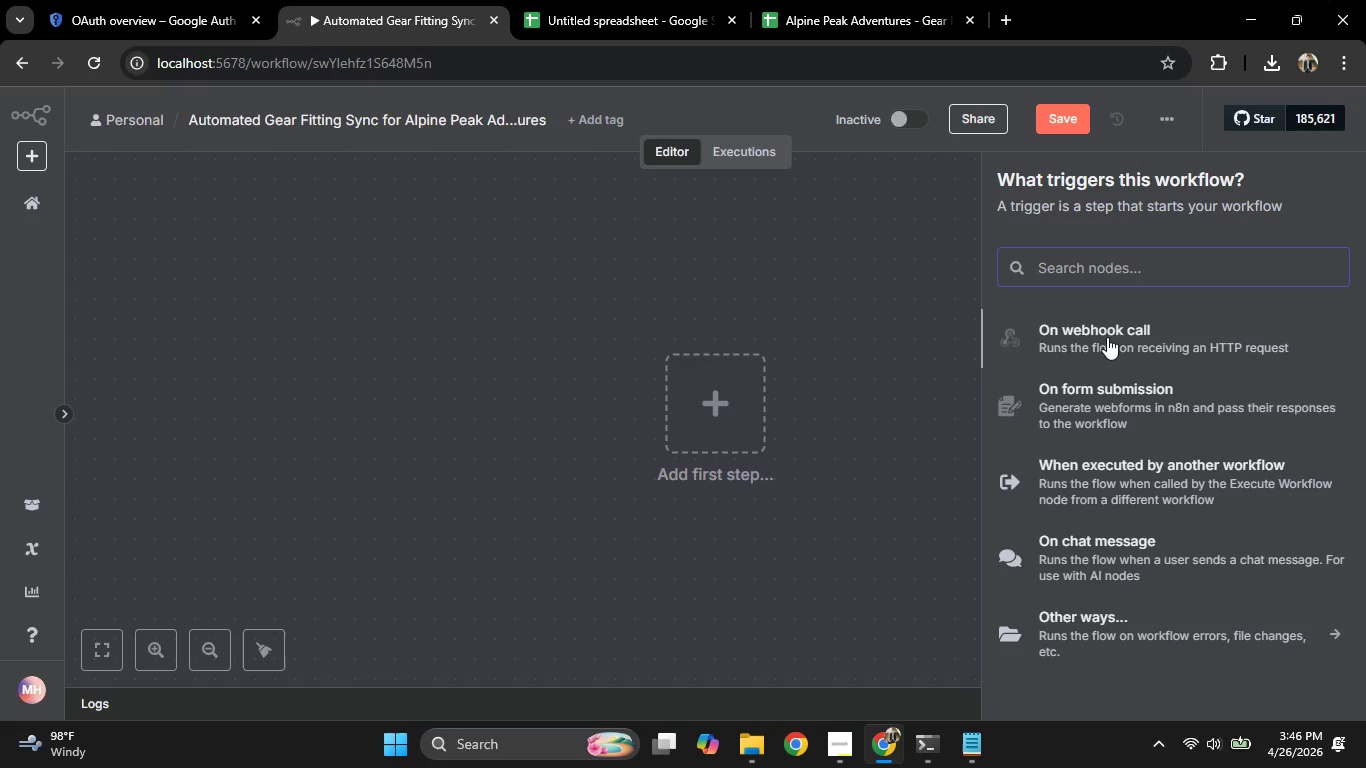 
type(shee)
 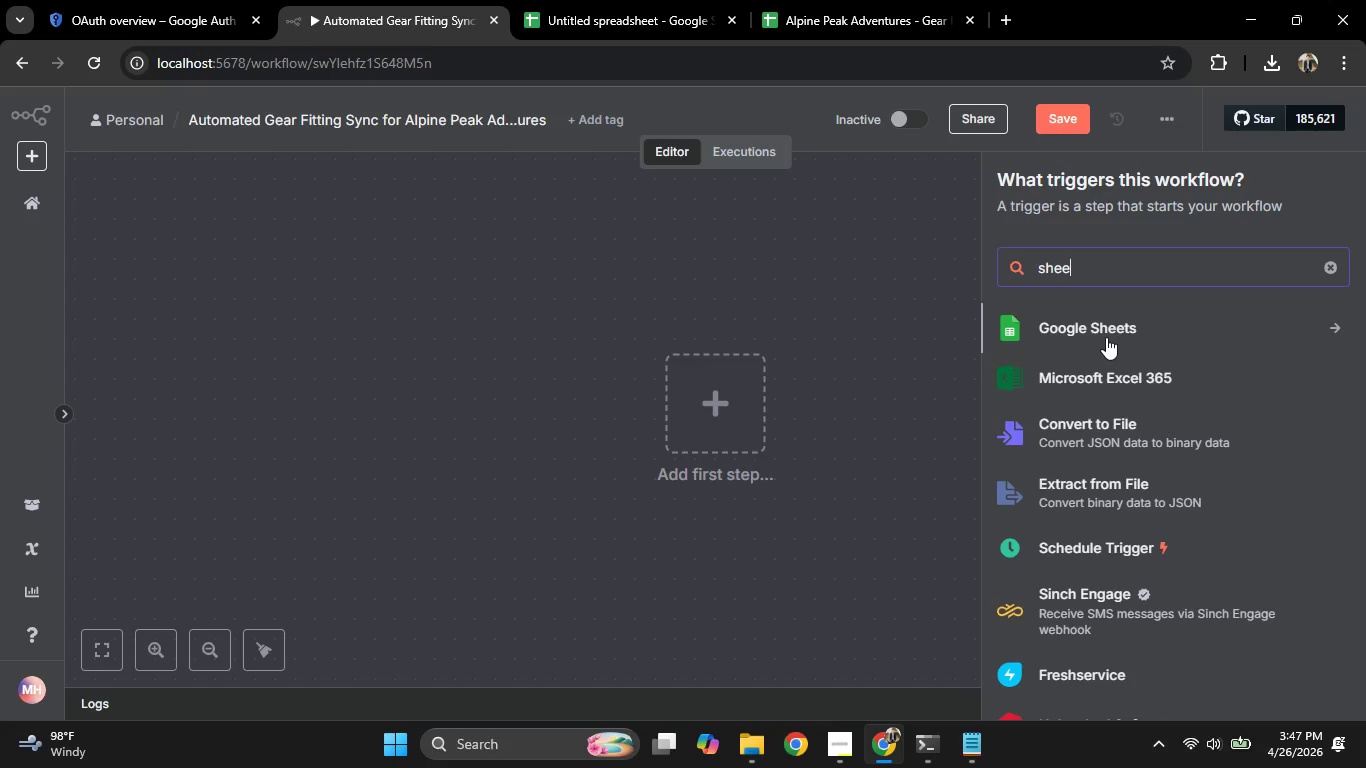 
left_click([1105, 336])
 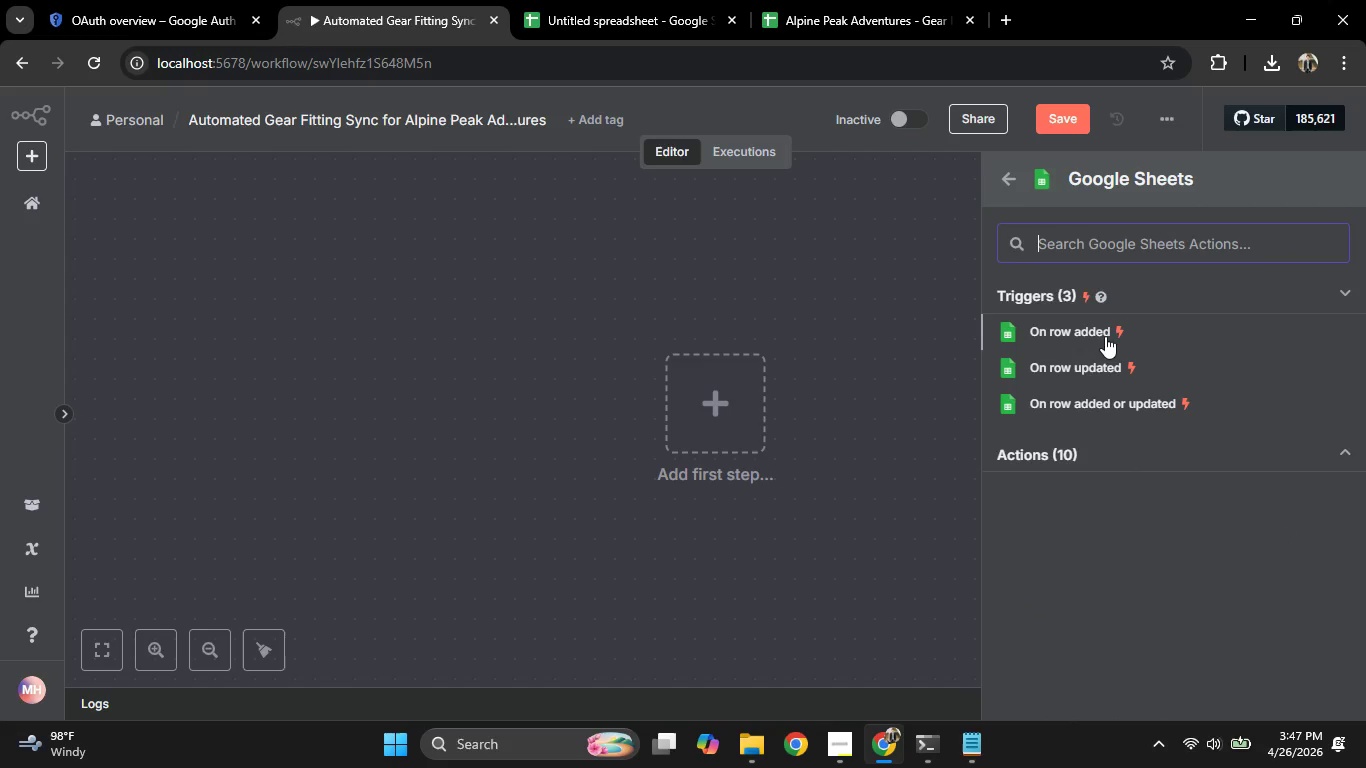 
left_click([1178, 456])
 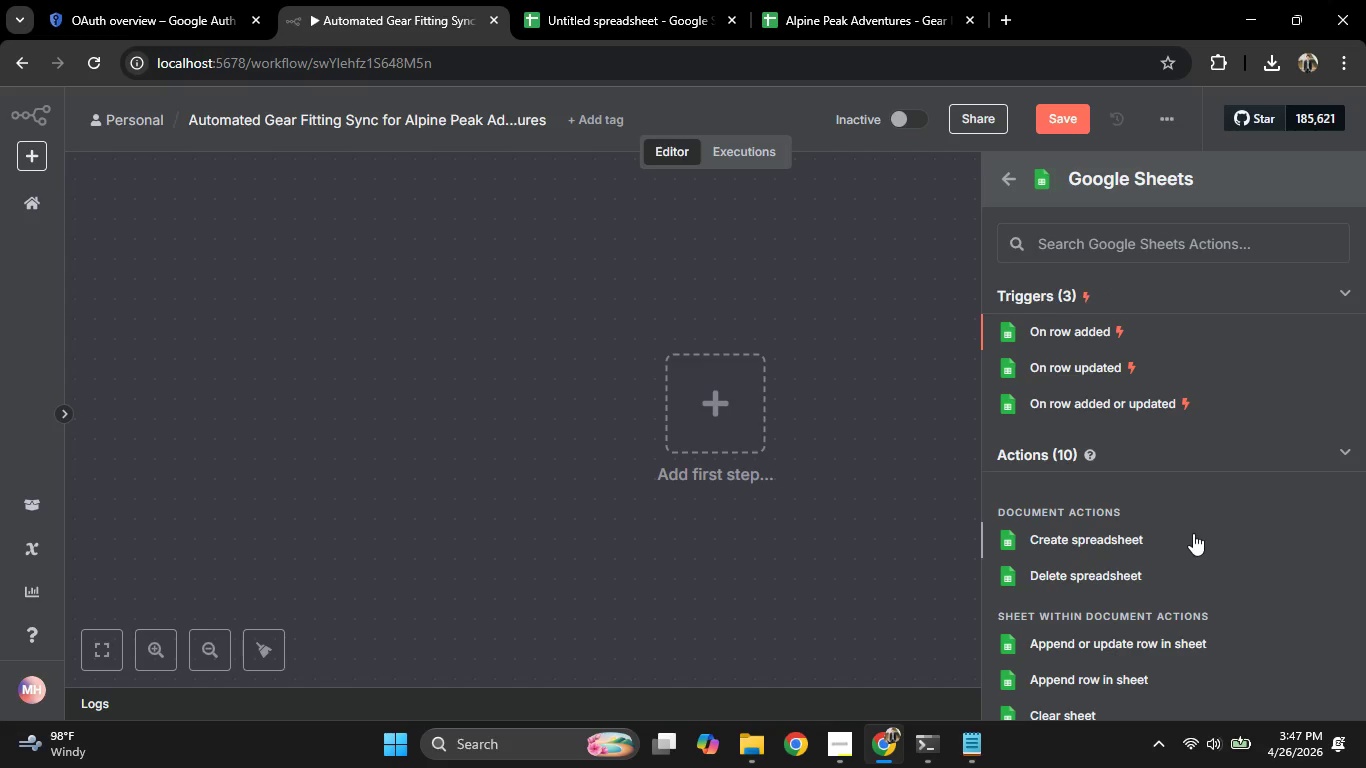 
scroll: coordinate [1183, 540], scroll_direction: down, amount: 8.0
 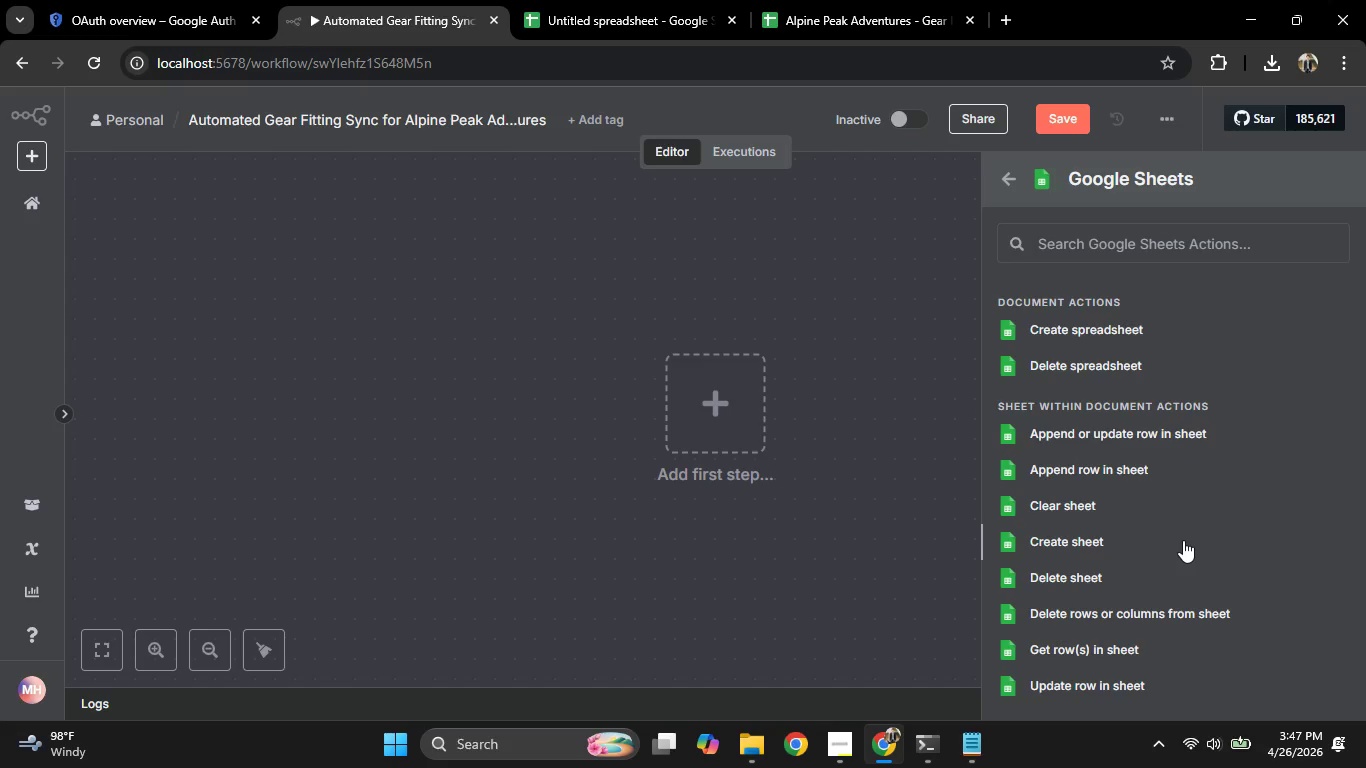 
scroll: coordinate [1183, 540], scroll_direction: up, amount: 4.0
 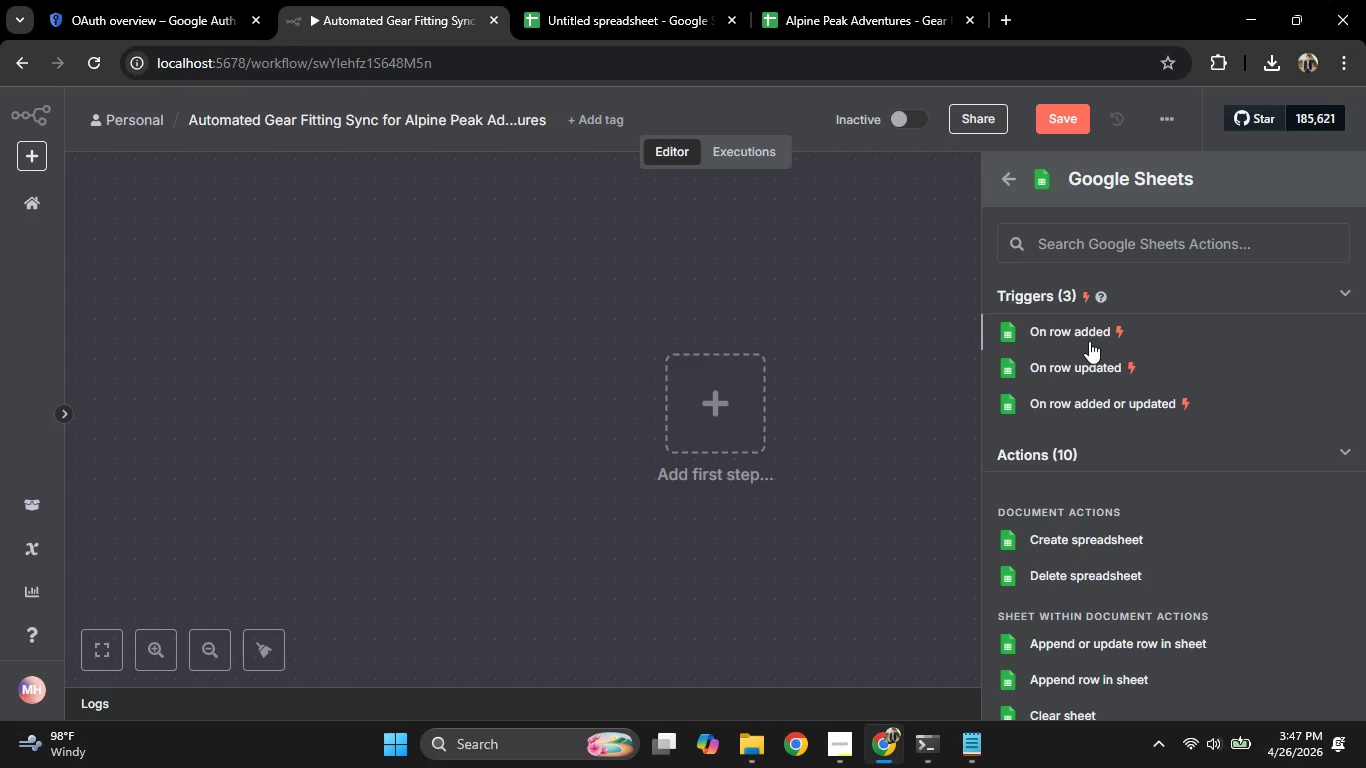 
left_click([1087, 364])
 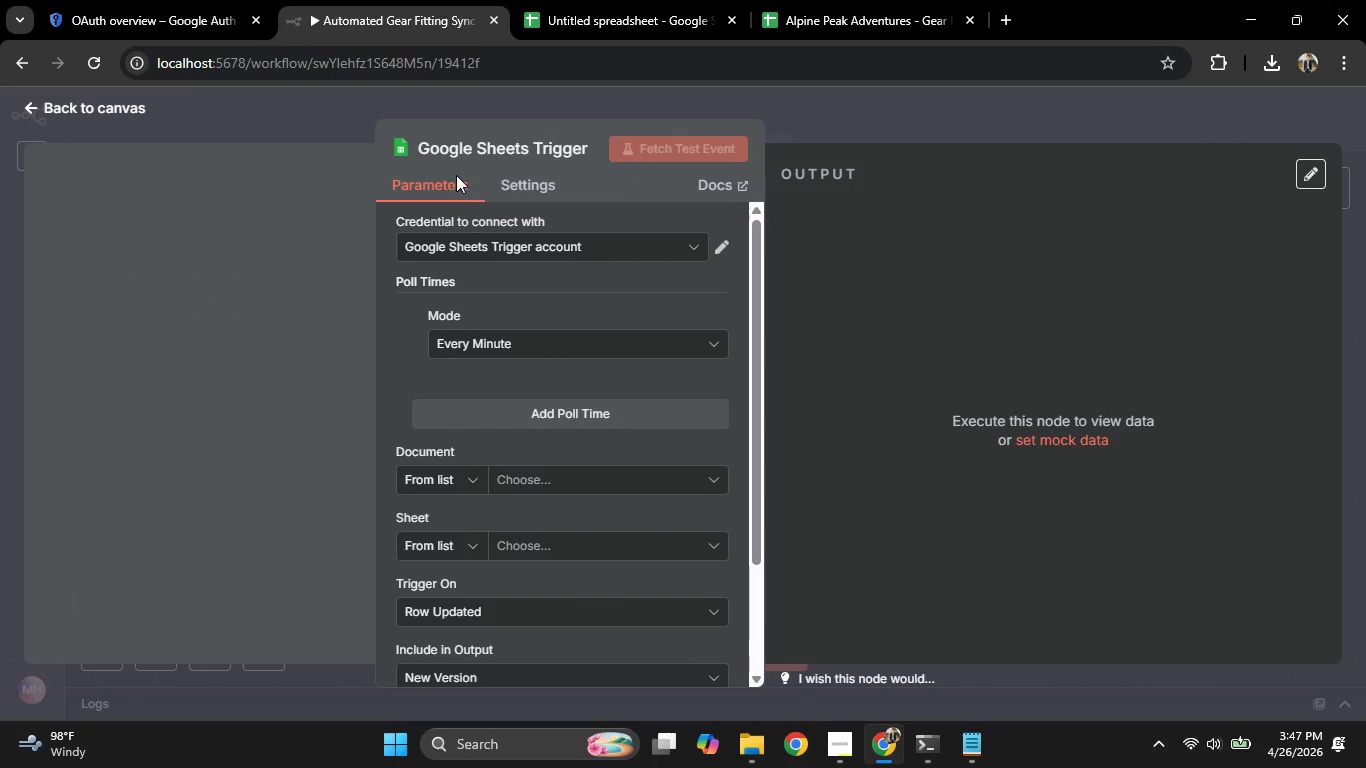 
left_click([459, 157])
 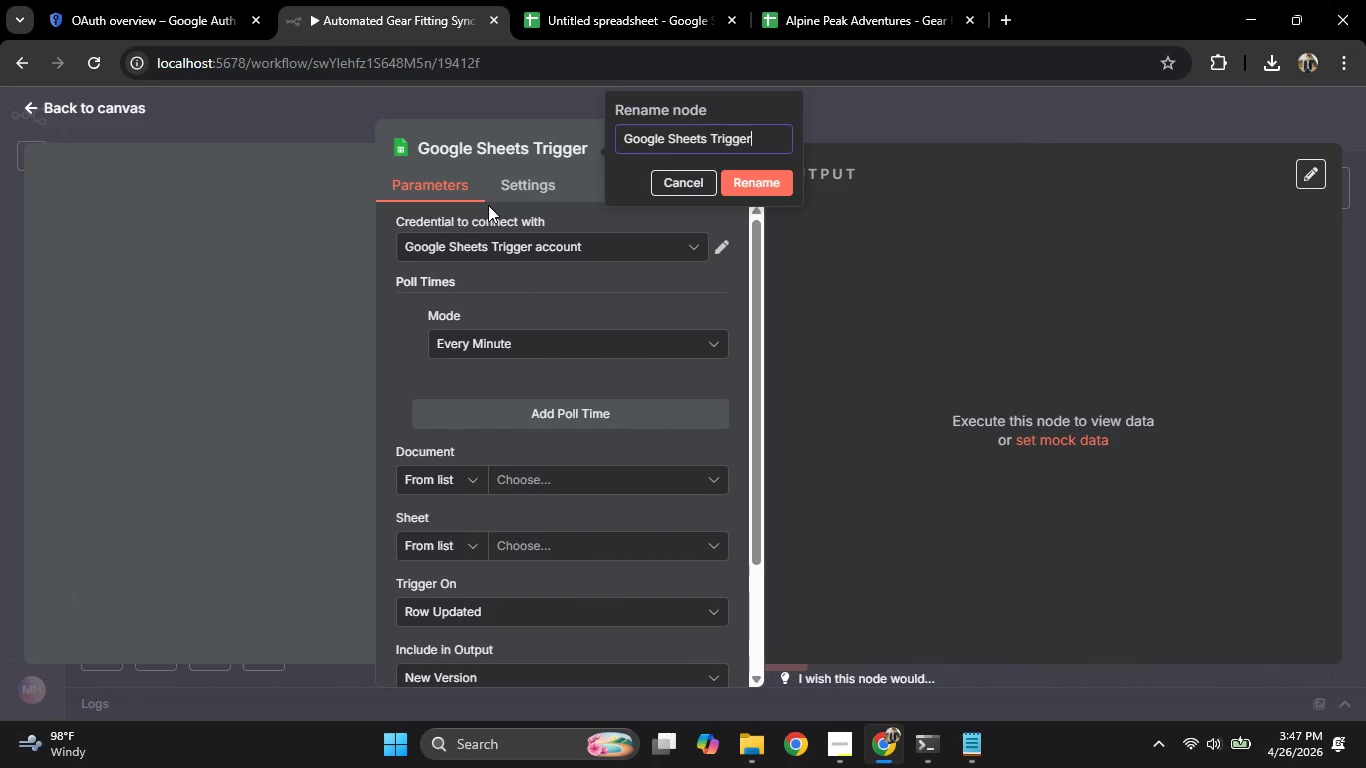 
hold_key(key=Backspace, duration=1.28)
 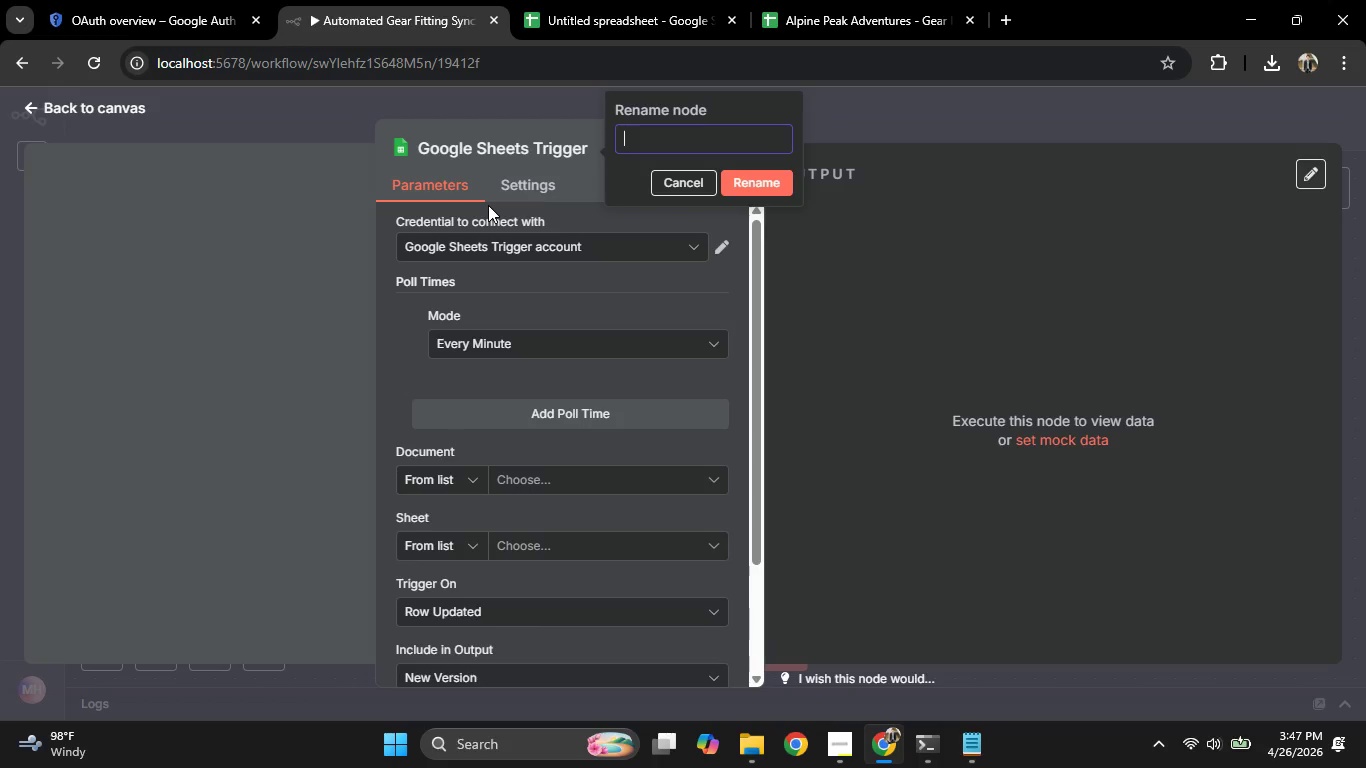 
type(New Booking Row)
 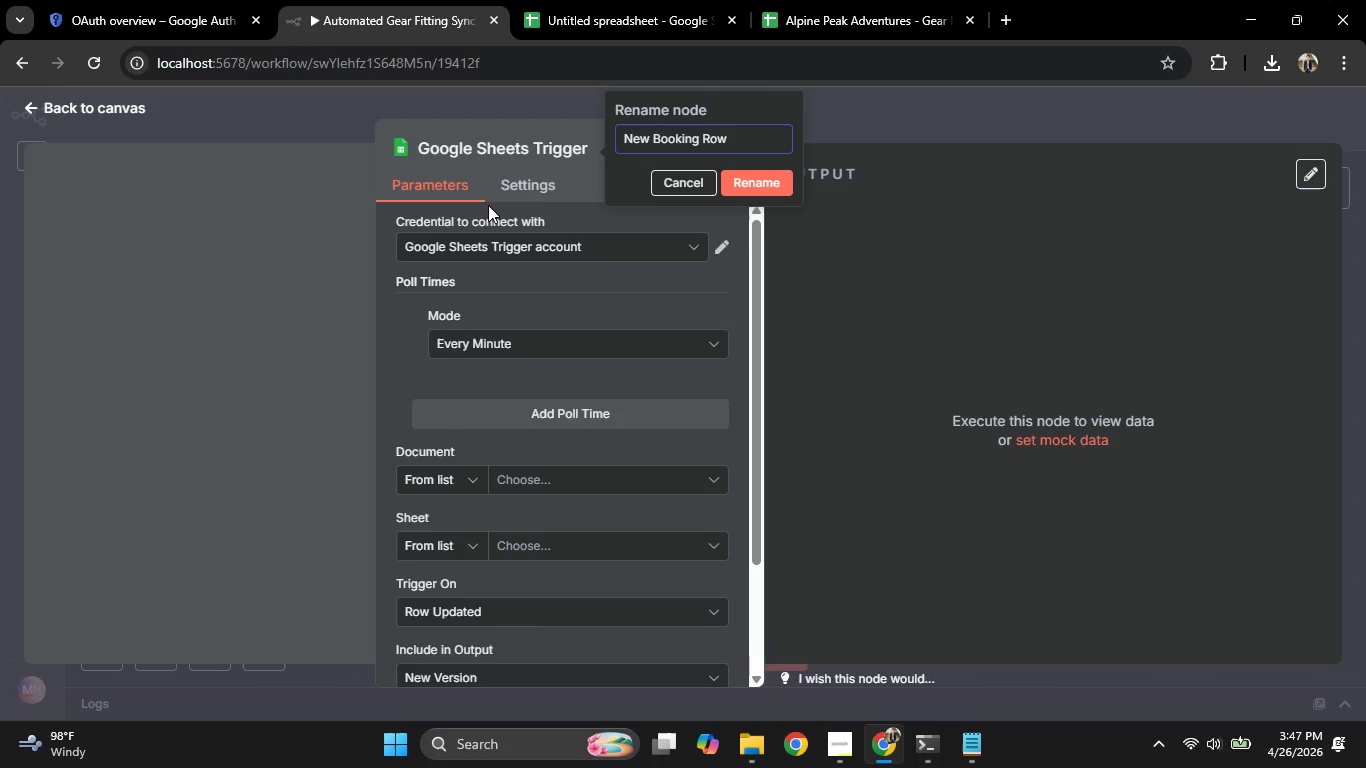 
left_click([750, 179])
 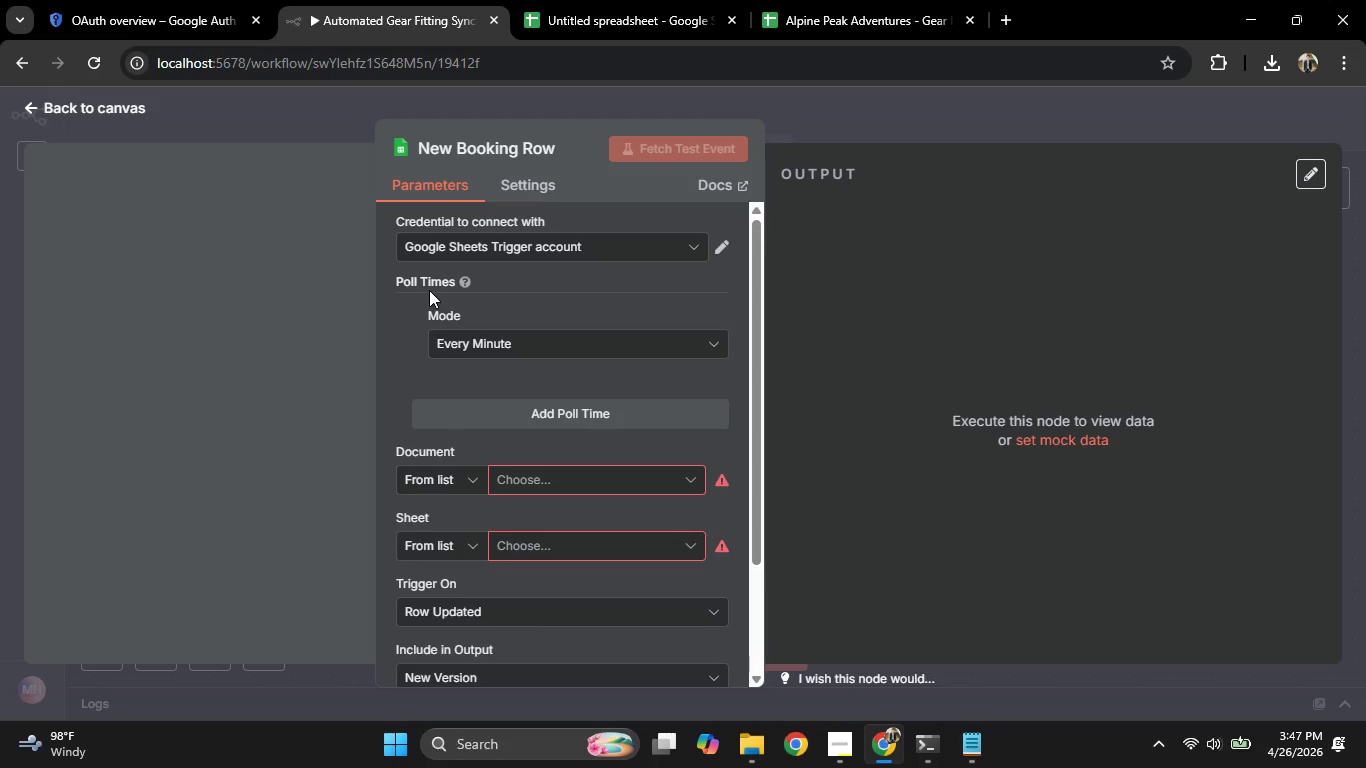 
wait(18.41)
 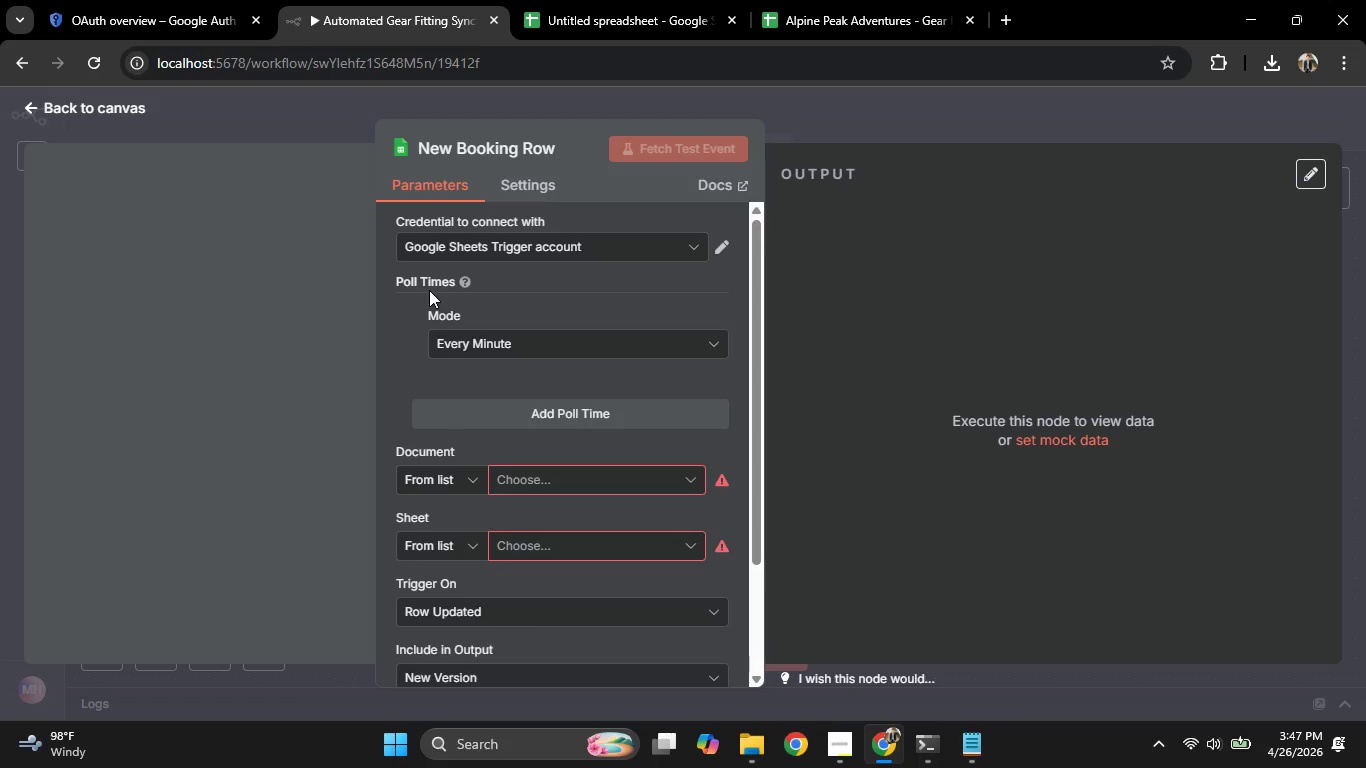 
left_click([541, 470])
 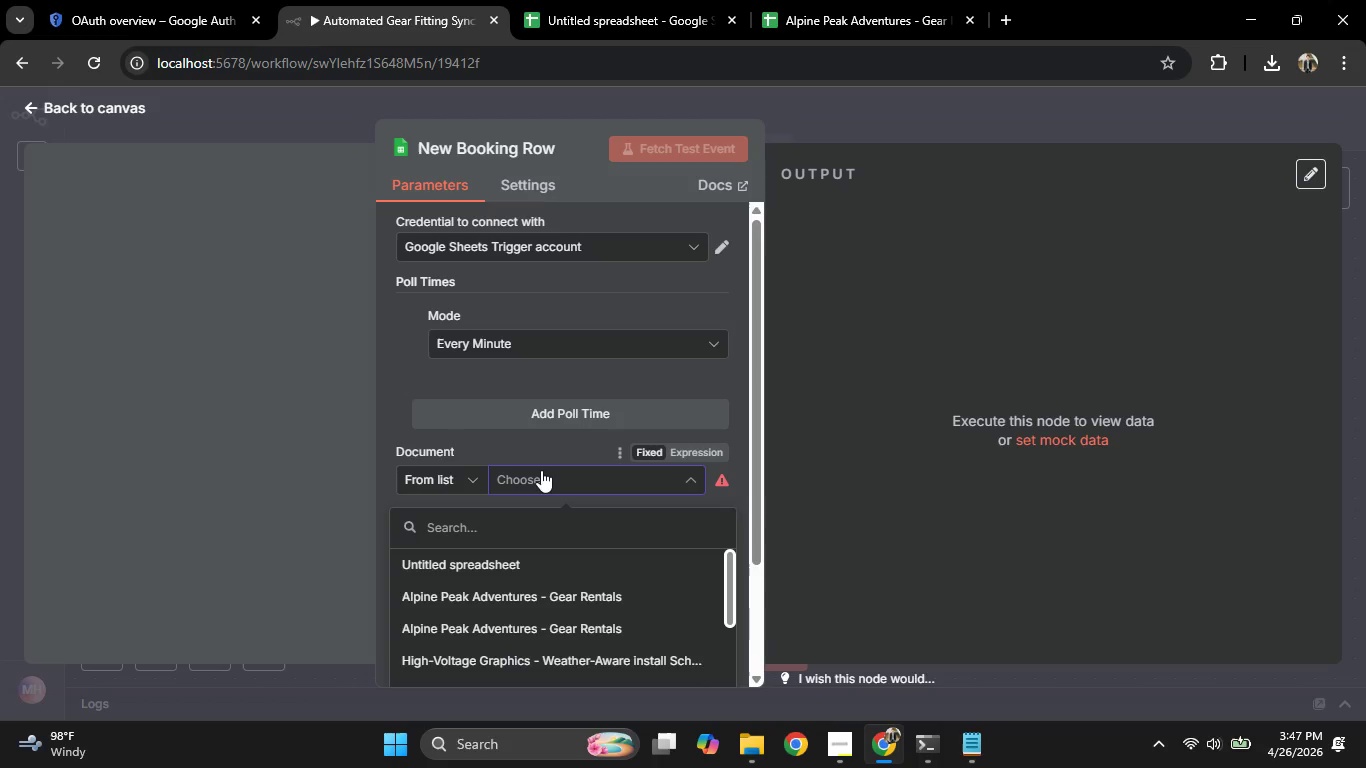 
left_click([541, 470])
 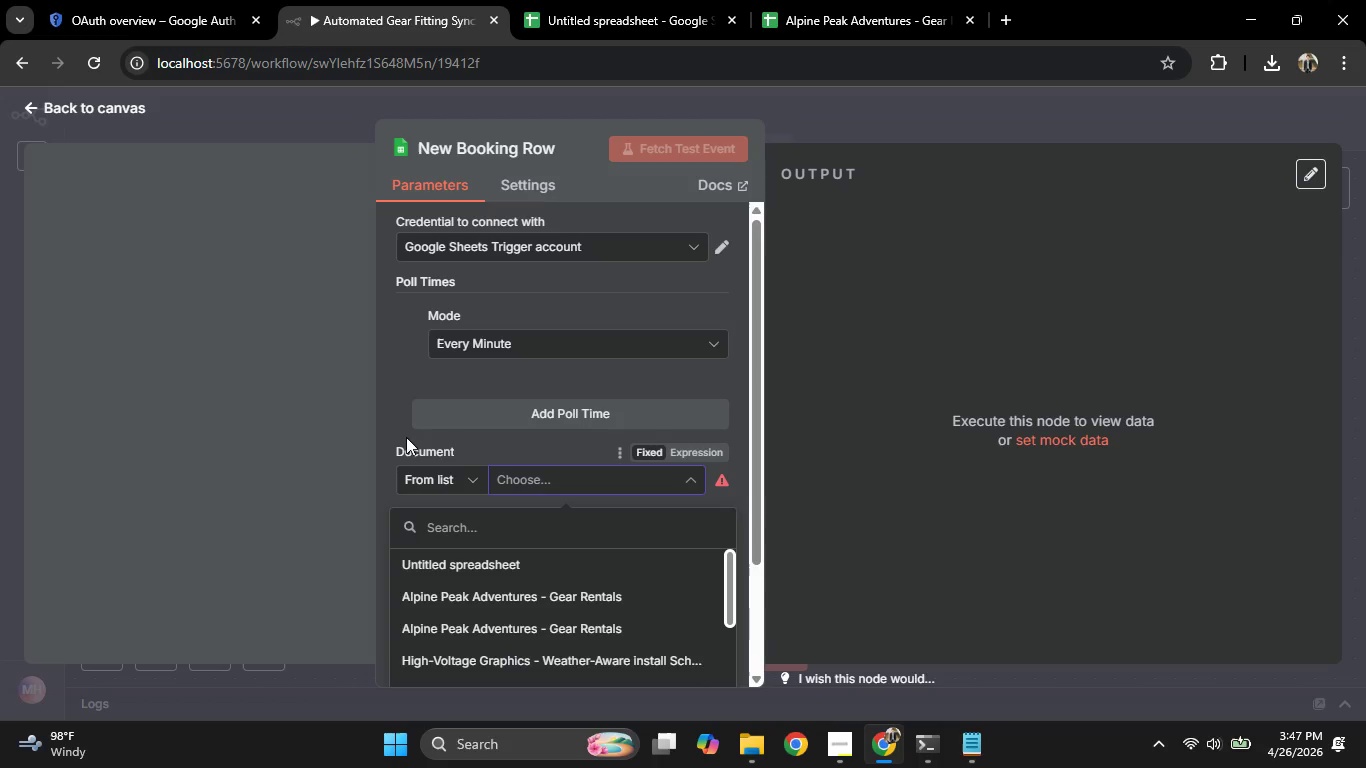 
left_click([400, 426])
 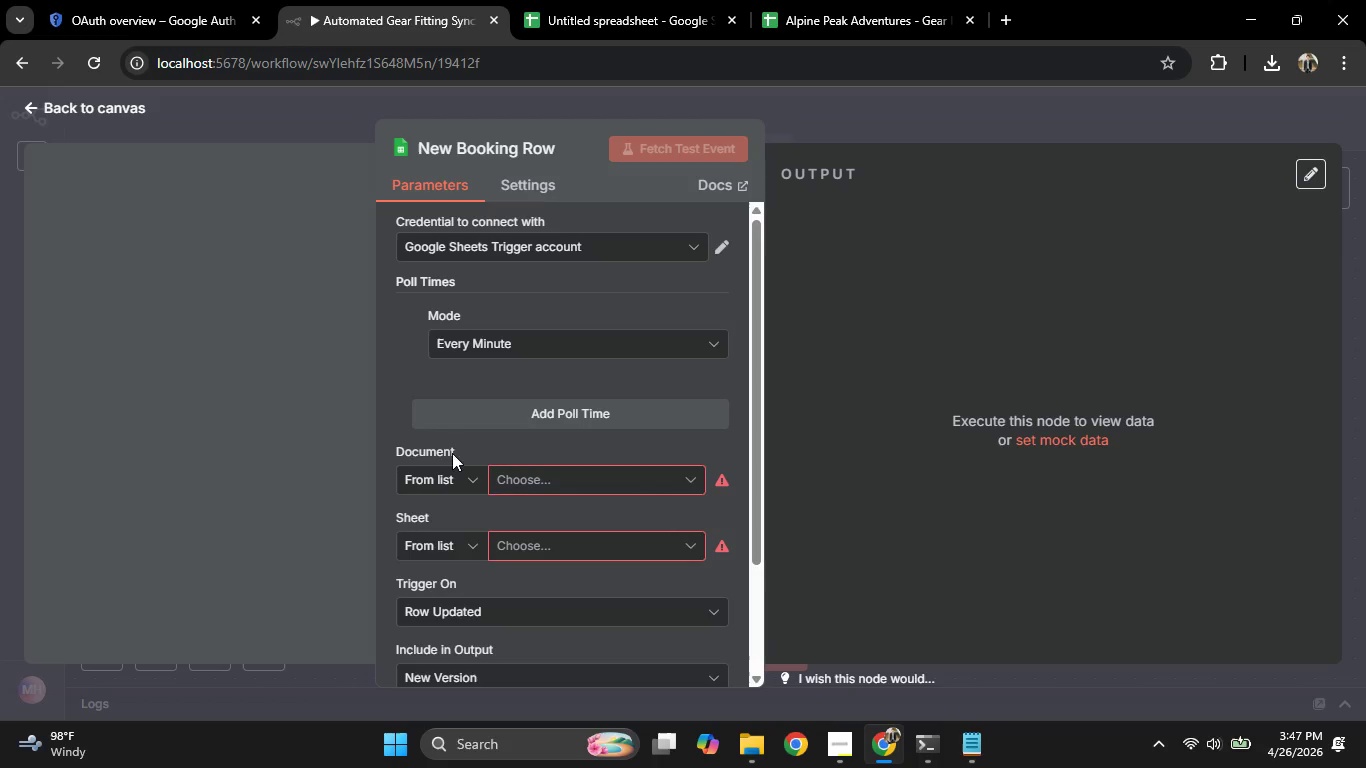 
scroll: coordinate [493, 474], scroll_direction: down, amount: 1.0
 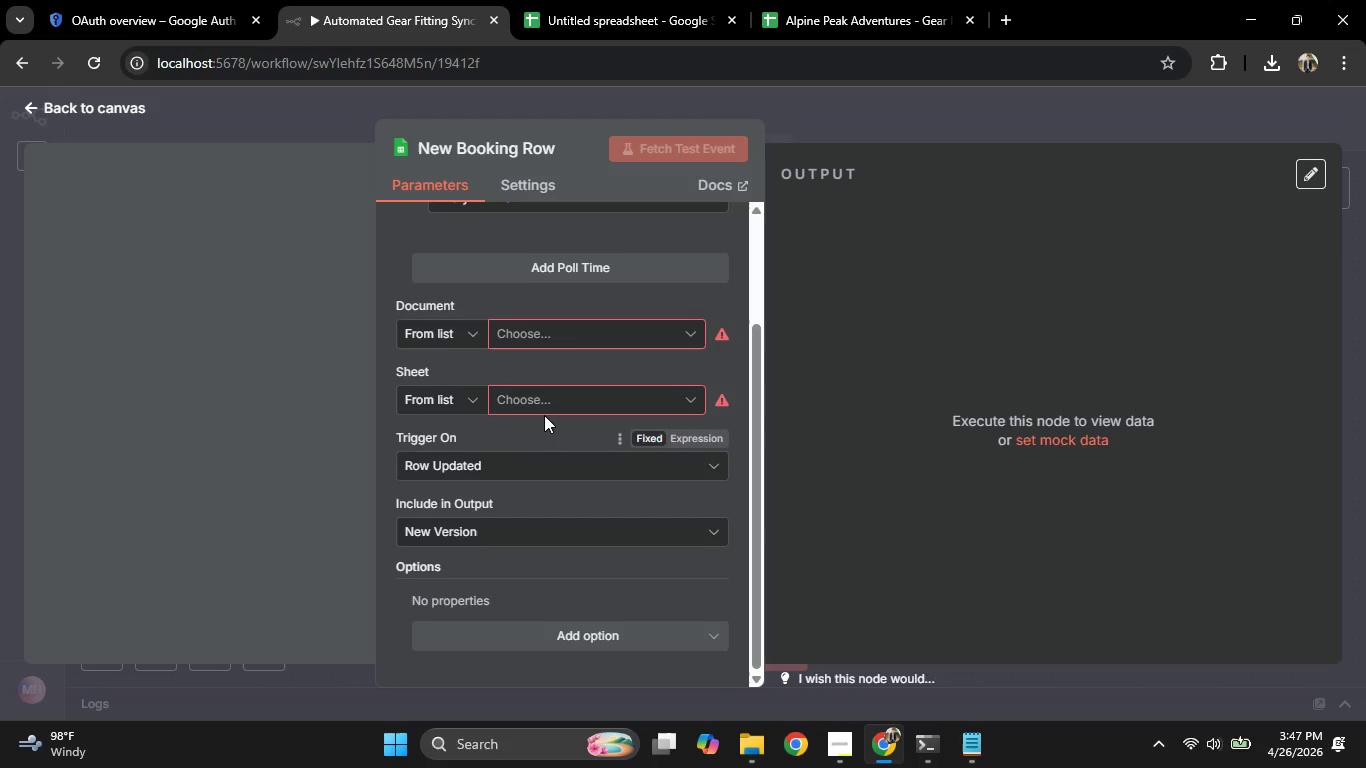 
left_click([550, 402])
 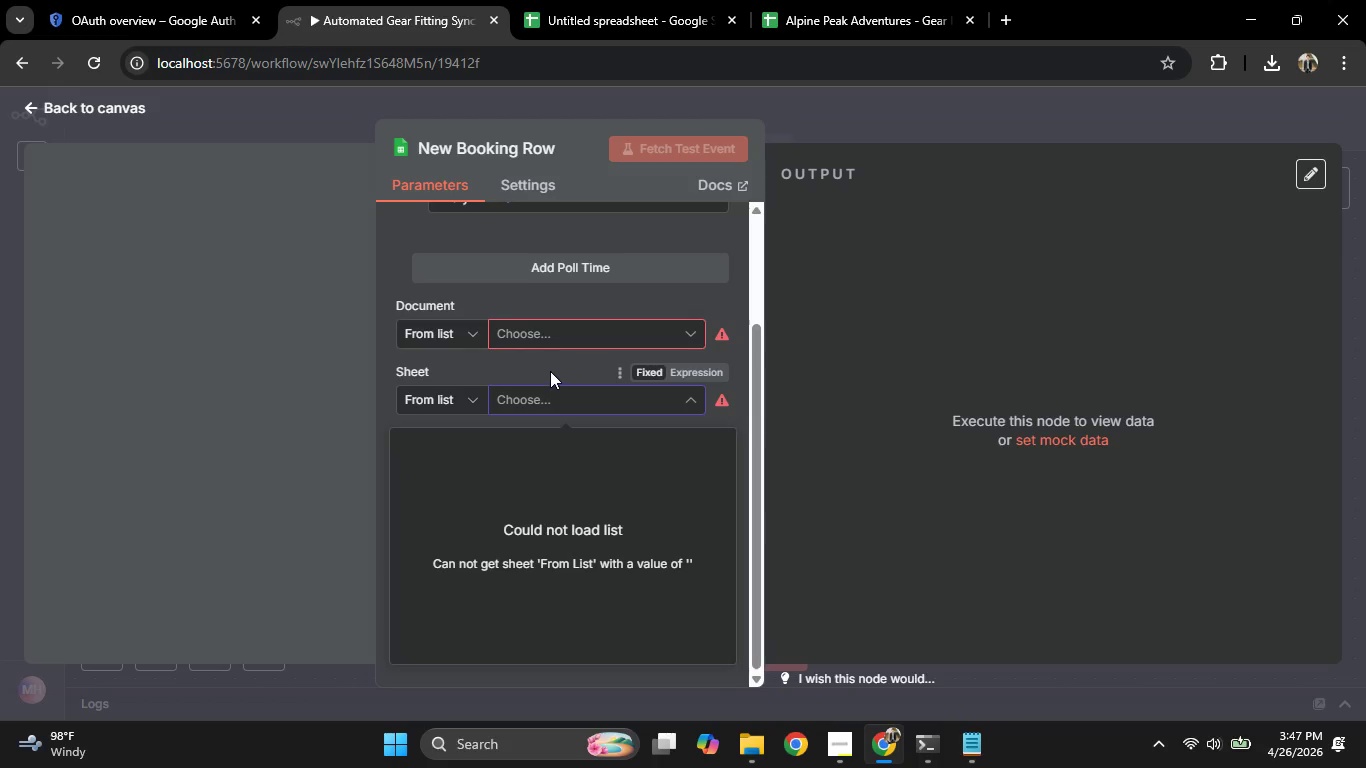 
left_click([550, 371])
 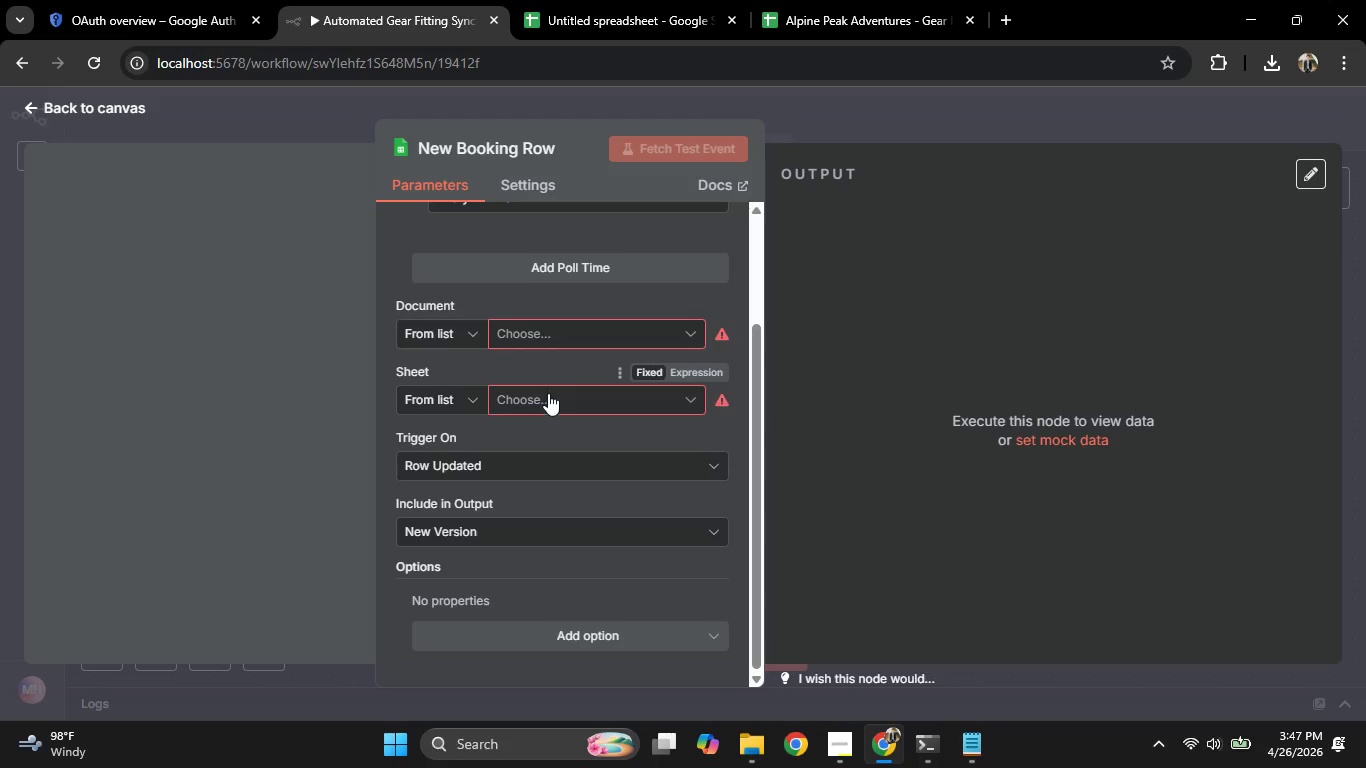 
left_click([548, 393])
 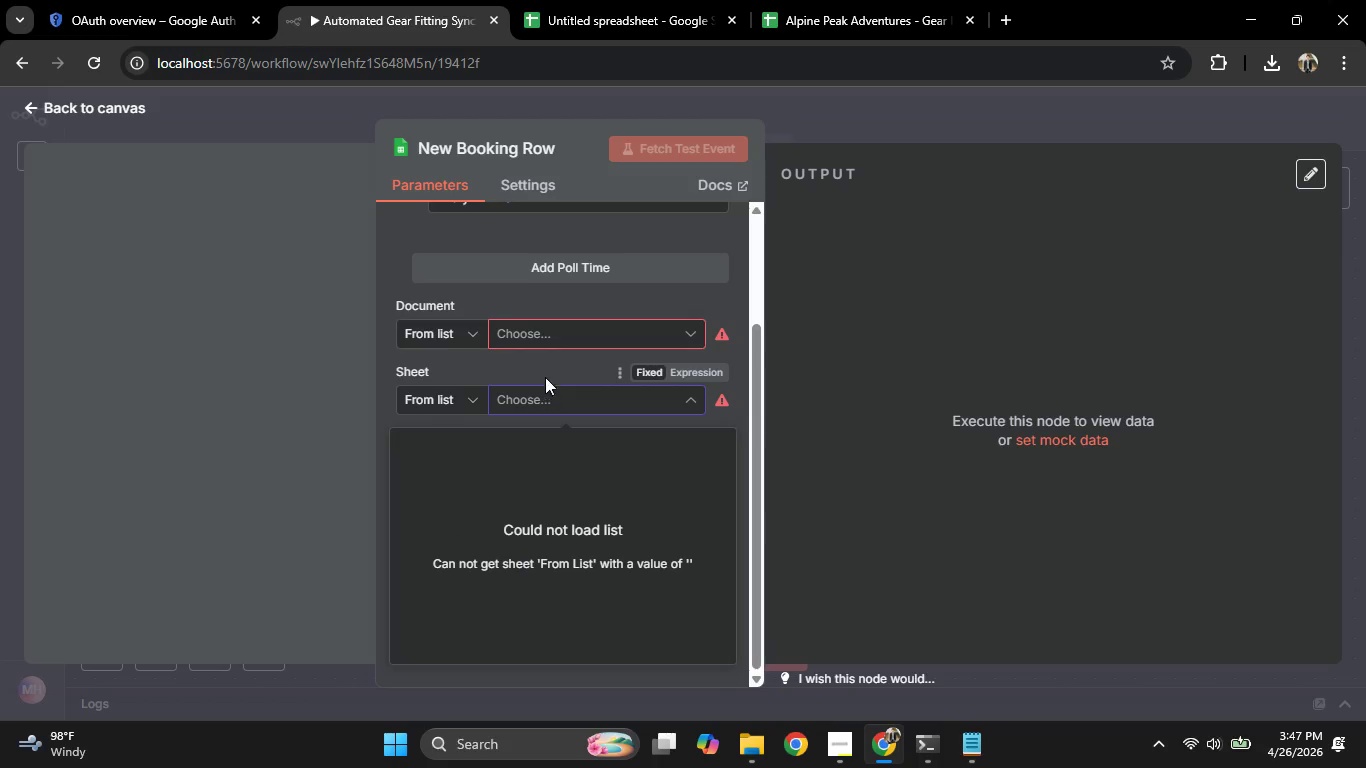 
left_click([545, 377])
 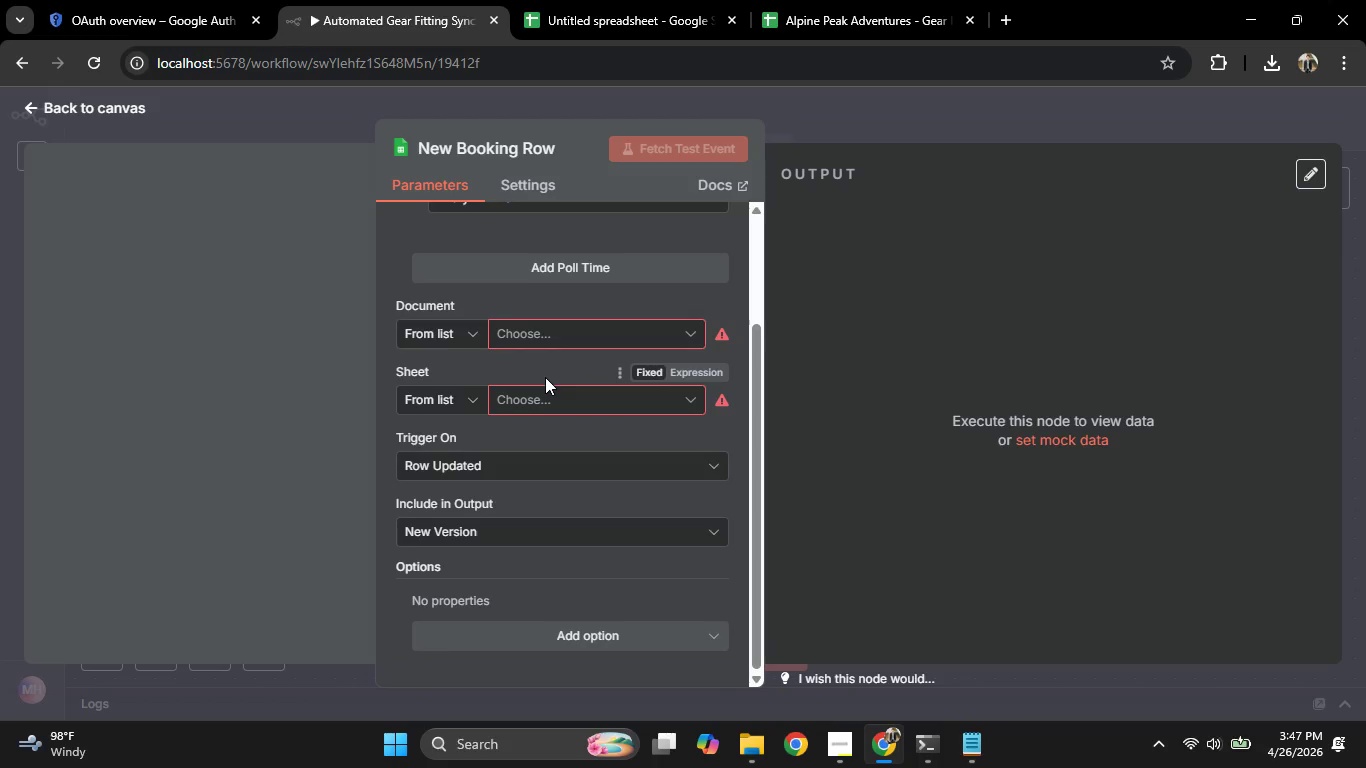 
right_click([545, 377])
 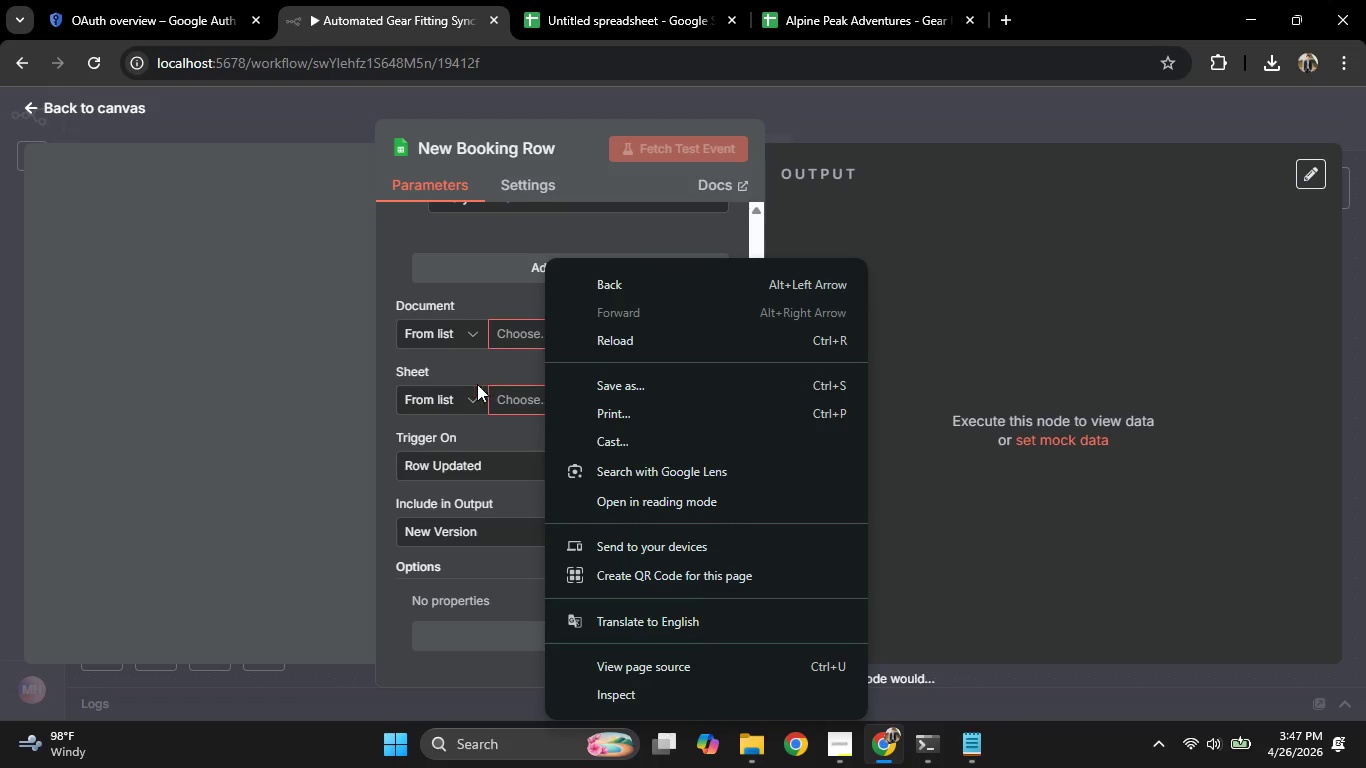 
left_click([474, 373])
 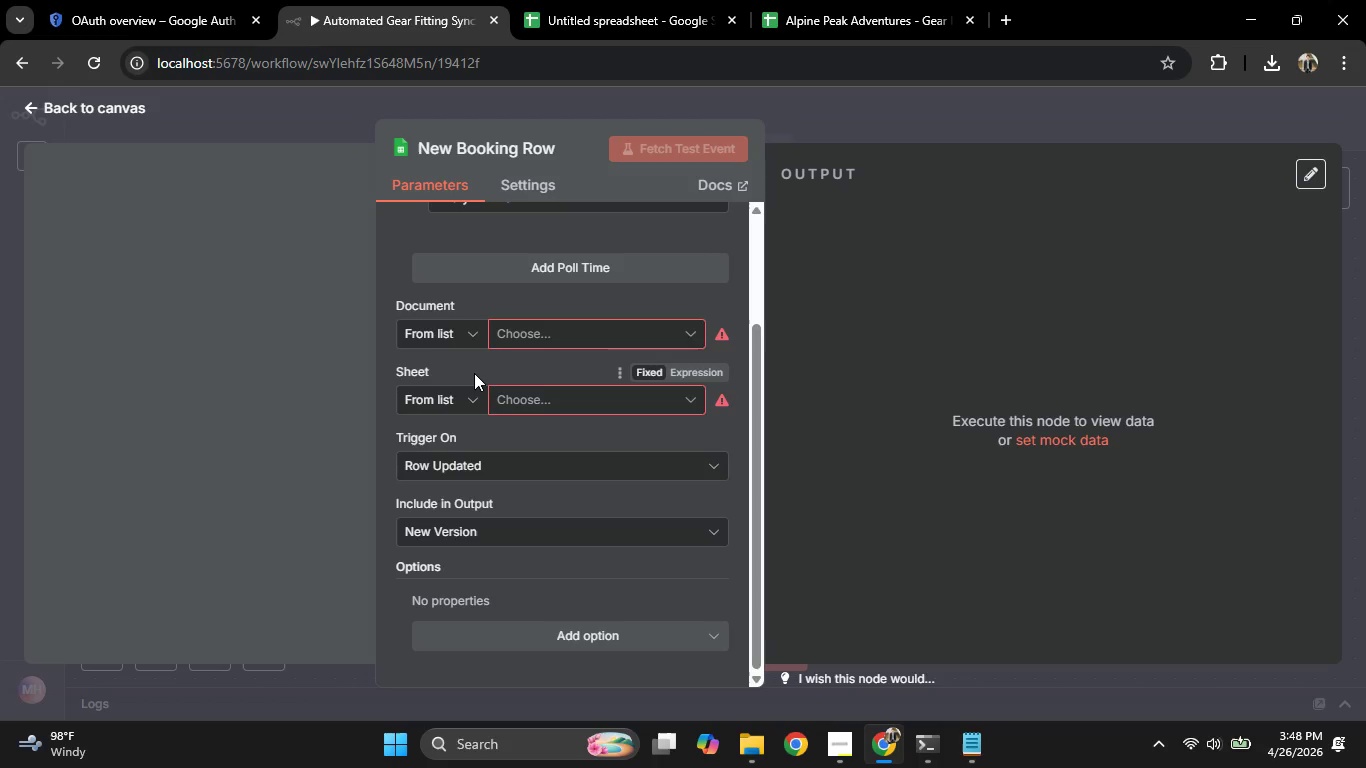 
wait(20.47)
 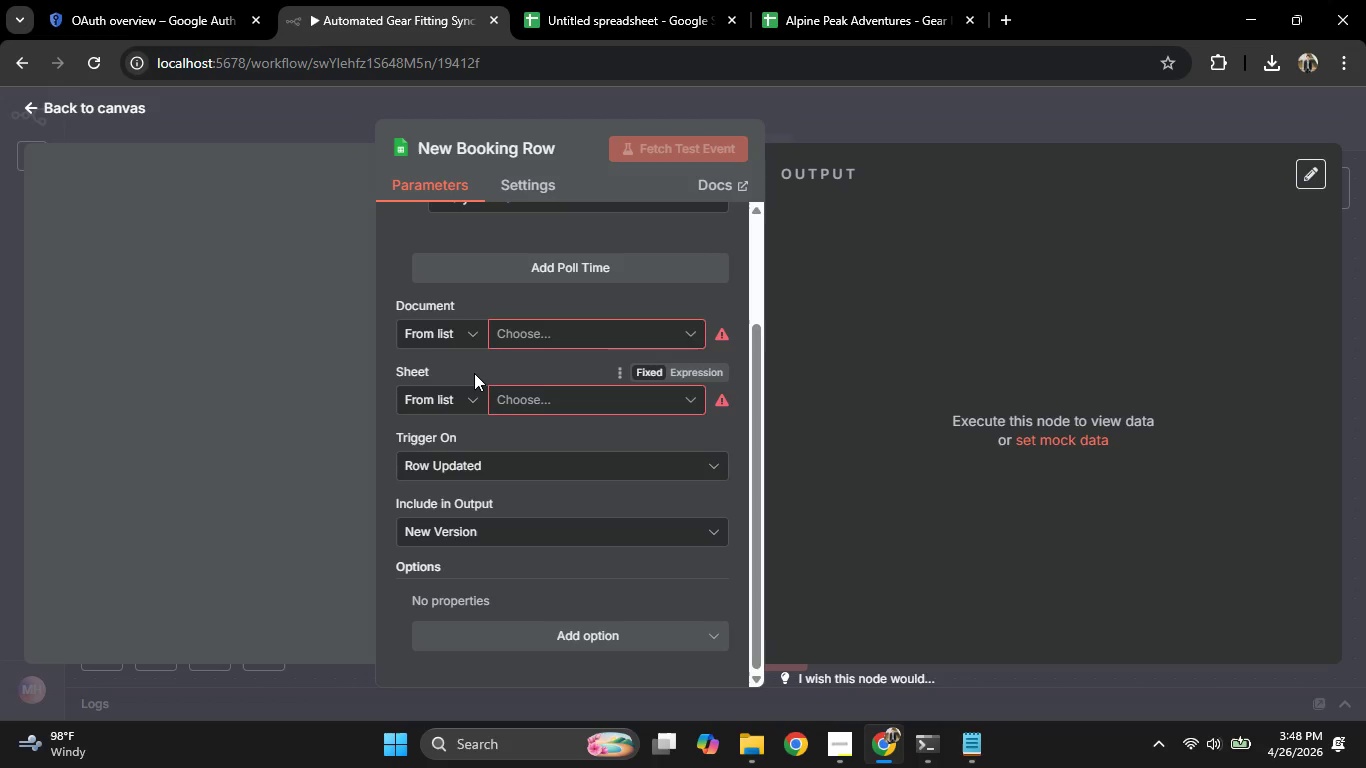 
scroll: coordinate [552, 406], scroll_direction: up, amount: 3.0
 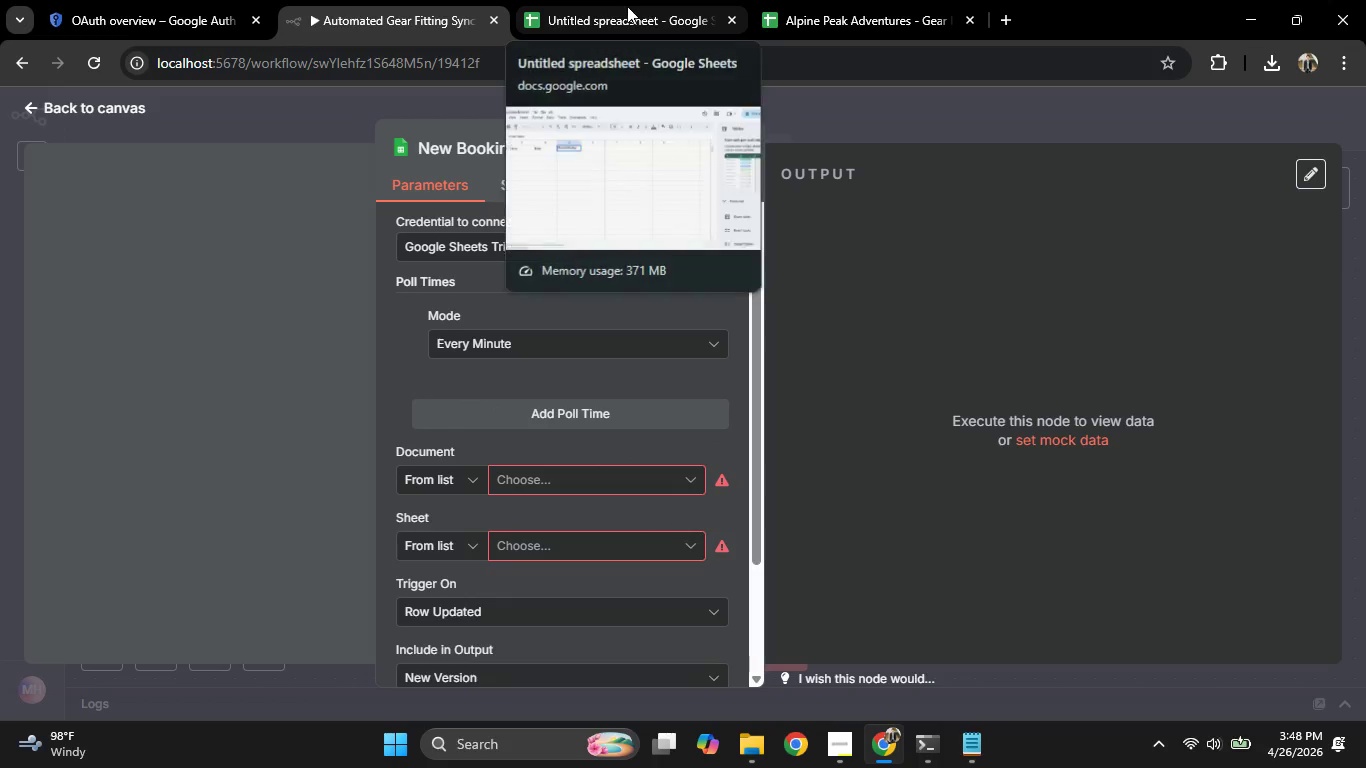 
left_click([627, 6])
 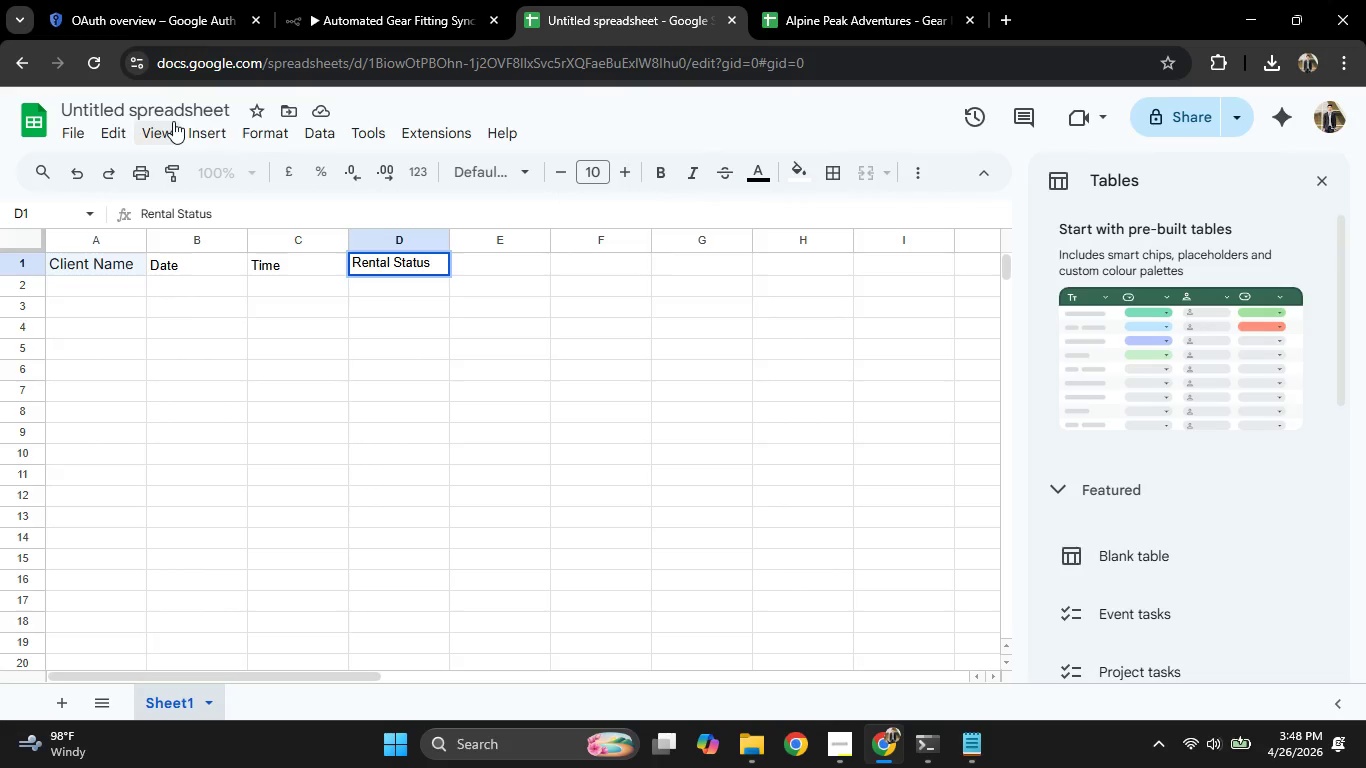 
left_click([170, 113])
 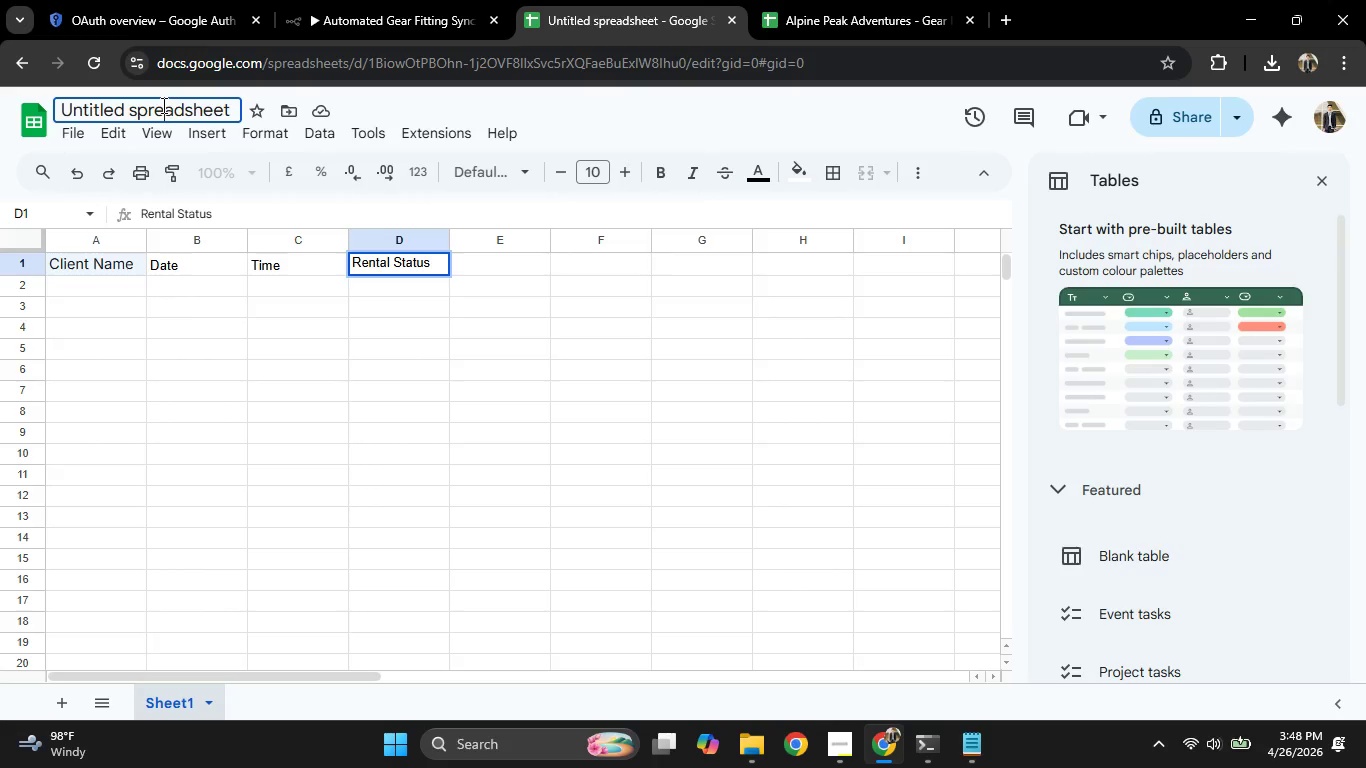 
double_click([162, 105])
 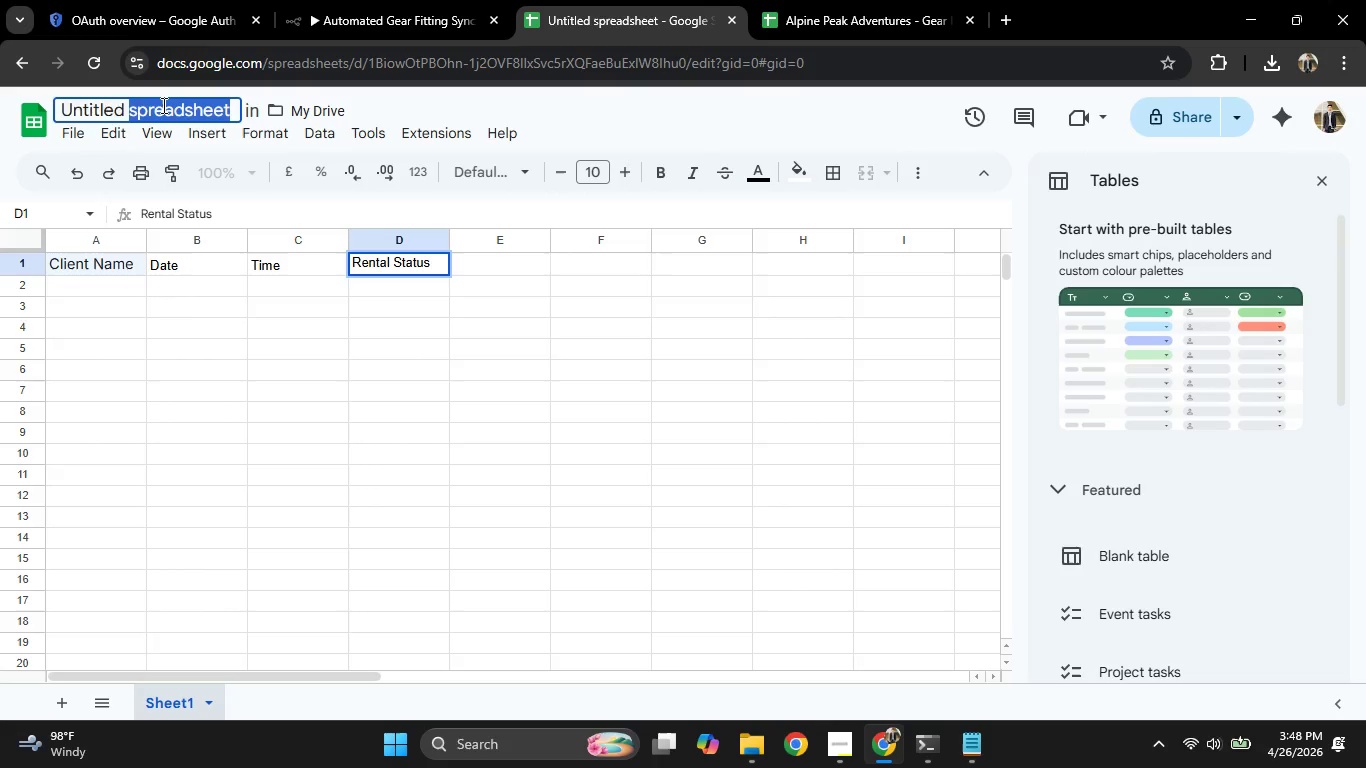 
triple_click([162, 105])
 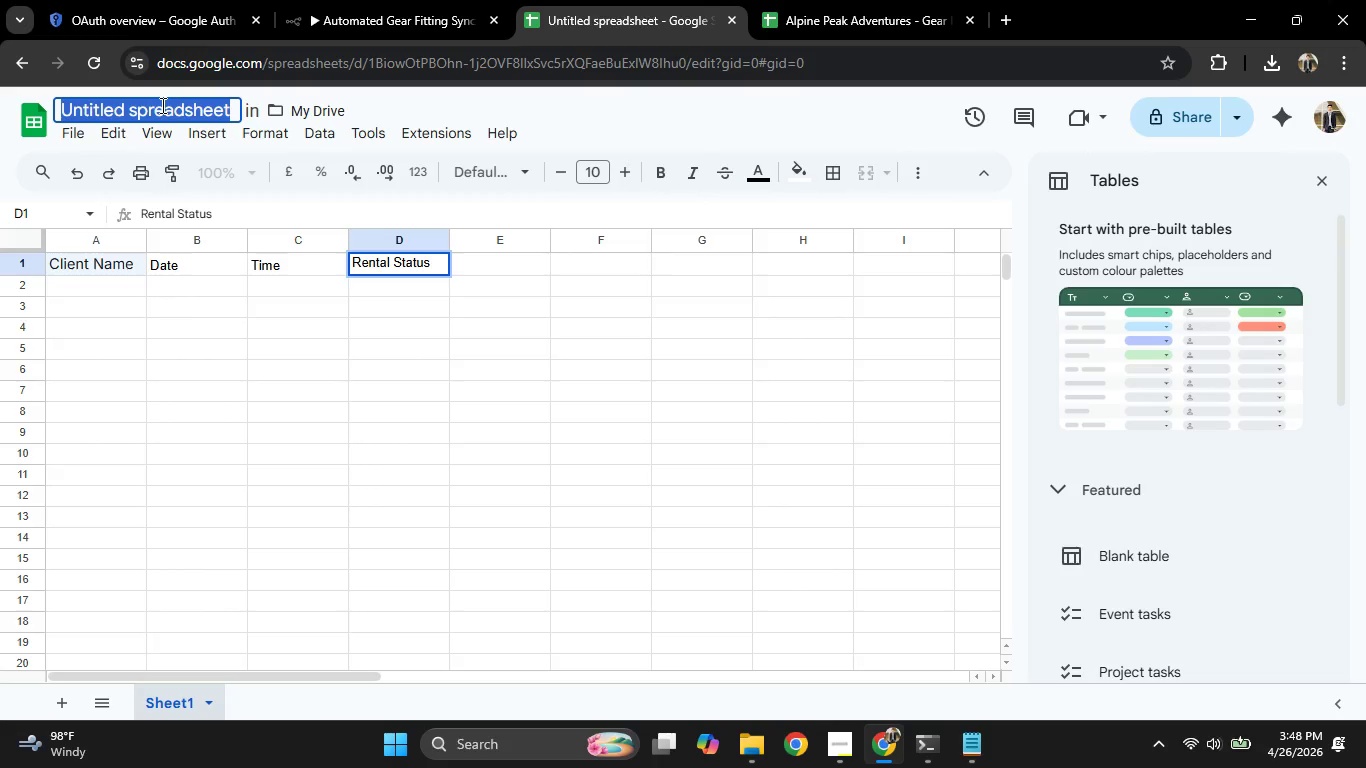 
type(Alpine Peak Adb)
key(Backspace)
type(ventures-)
key(Backspace)
type( - )
 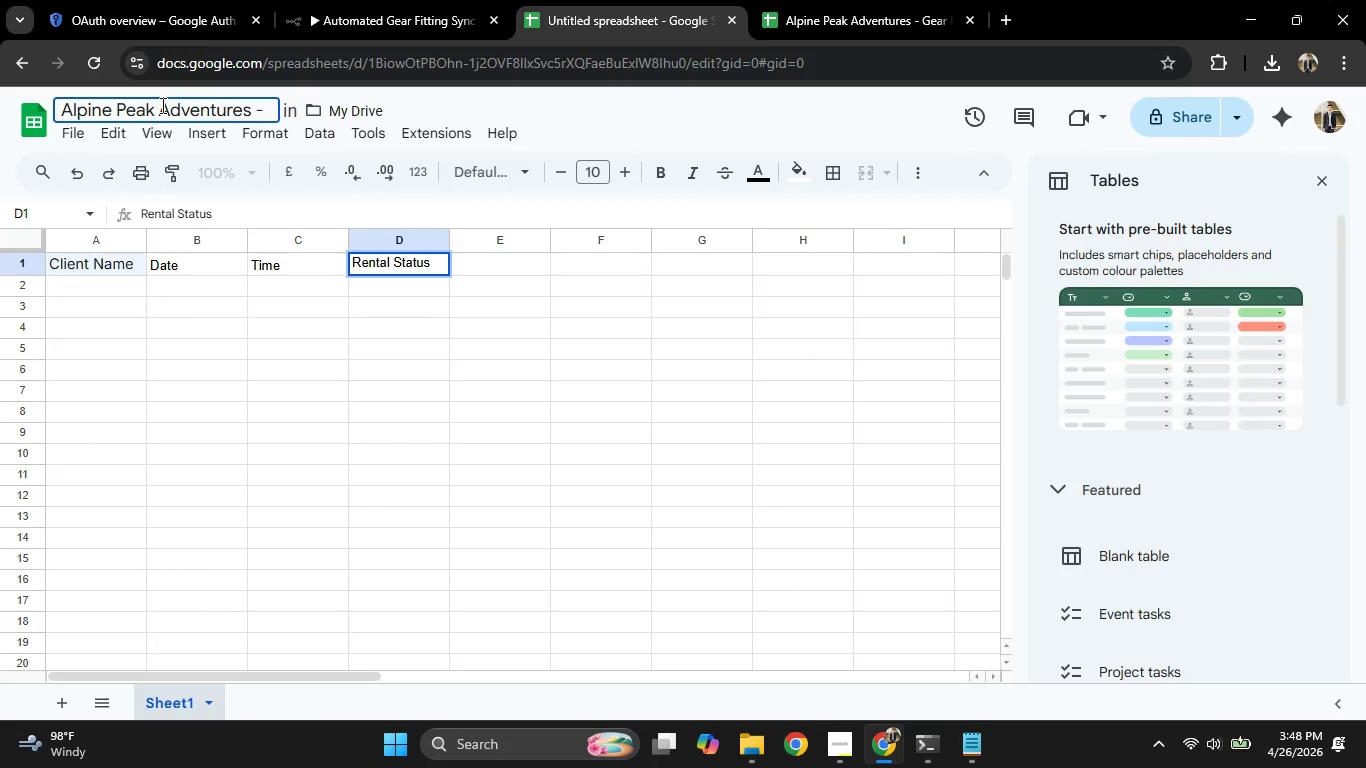 
wait(5.84)
 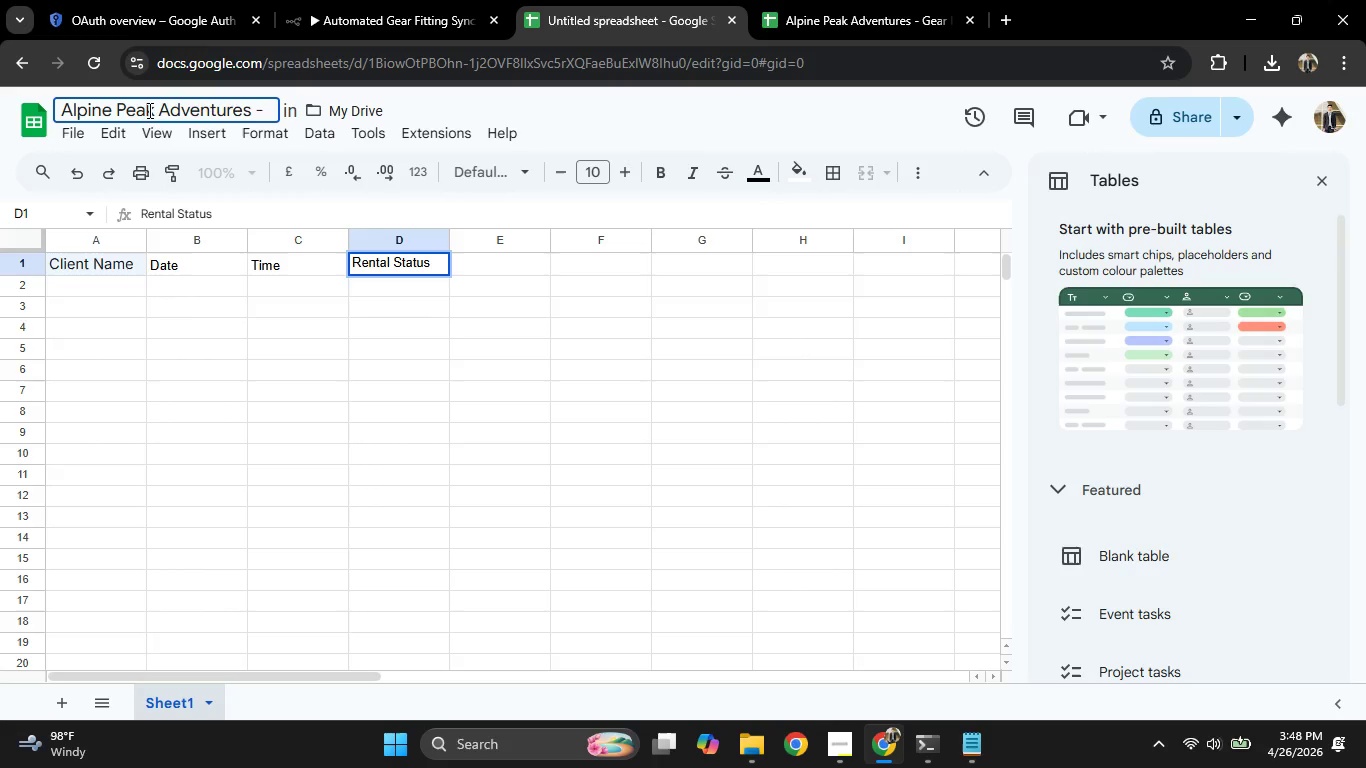 
mouse_move([698, 0])
 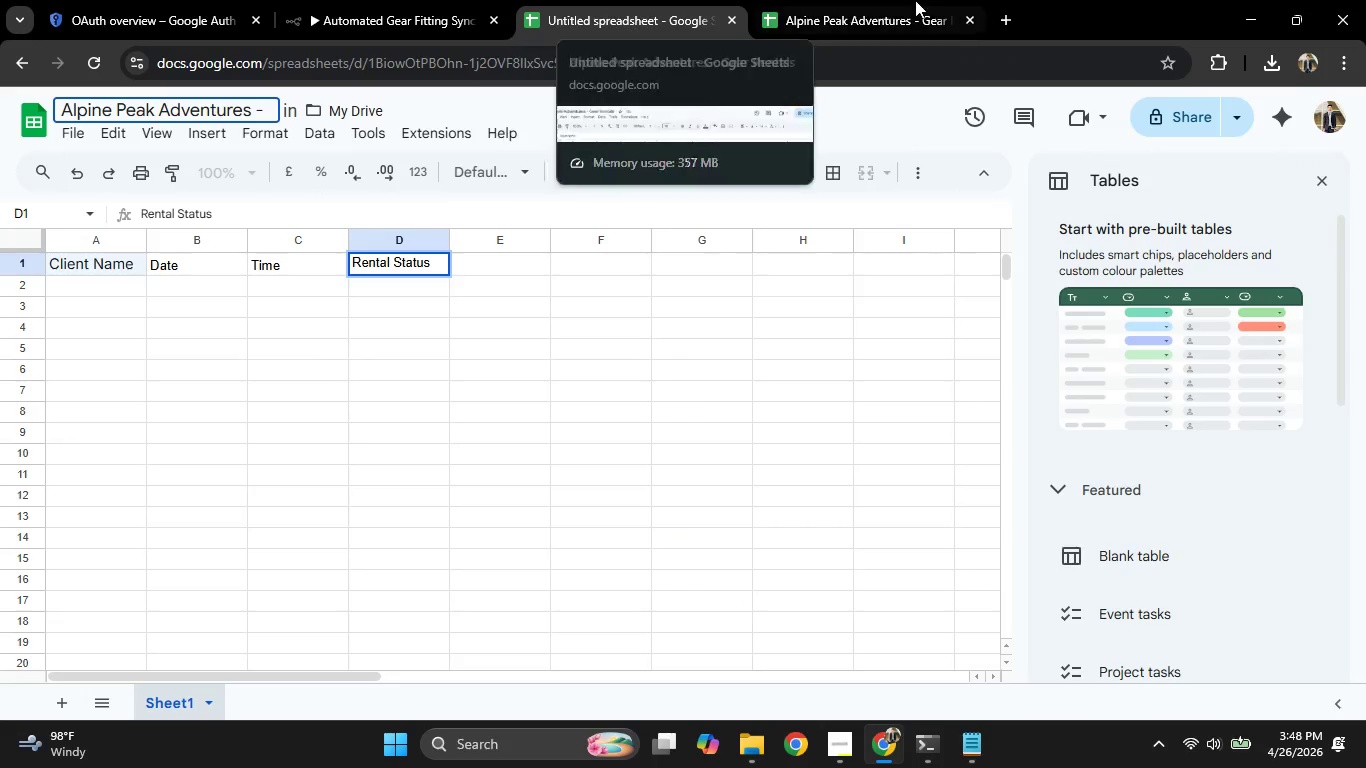 
left_click([915, 0])
 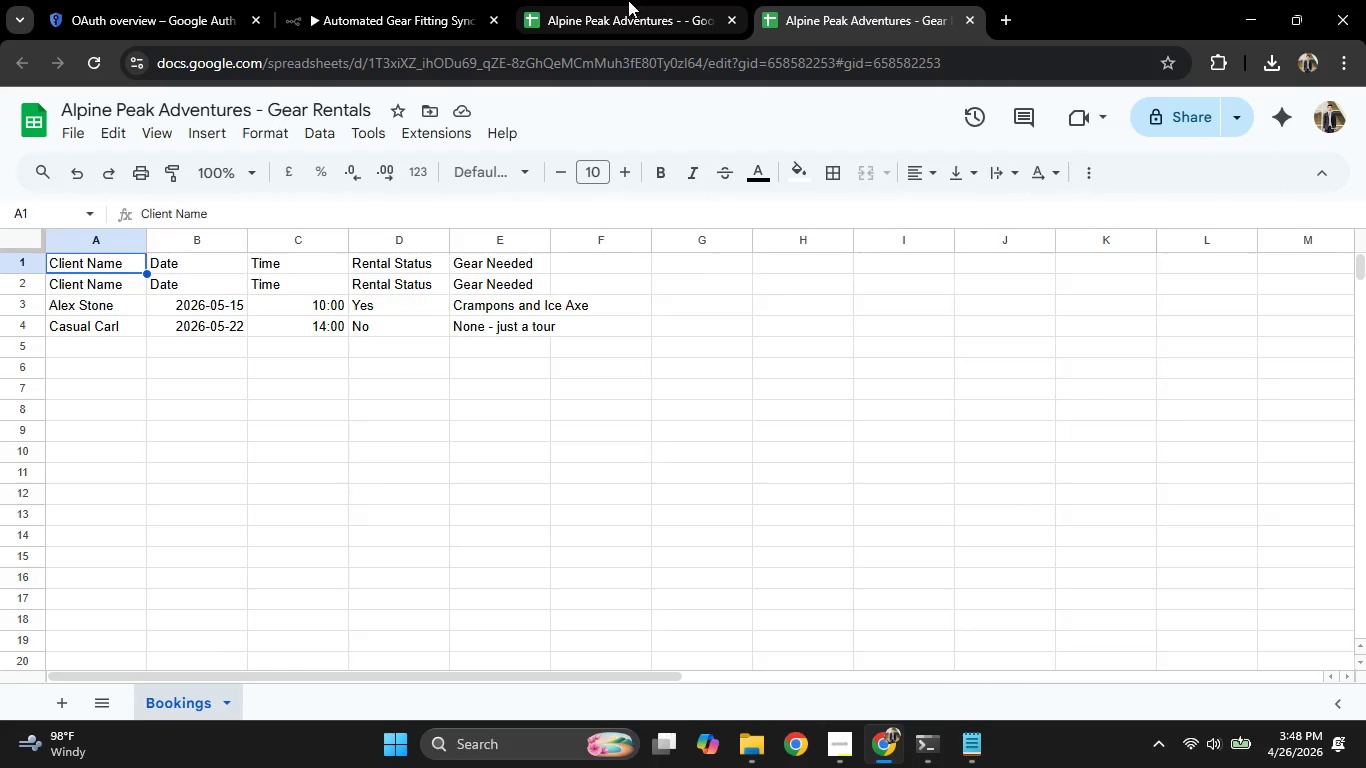 
left_click([628, 0])
 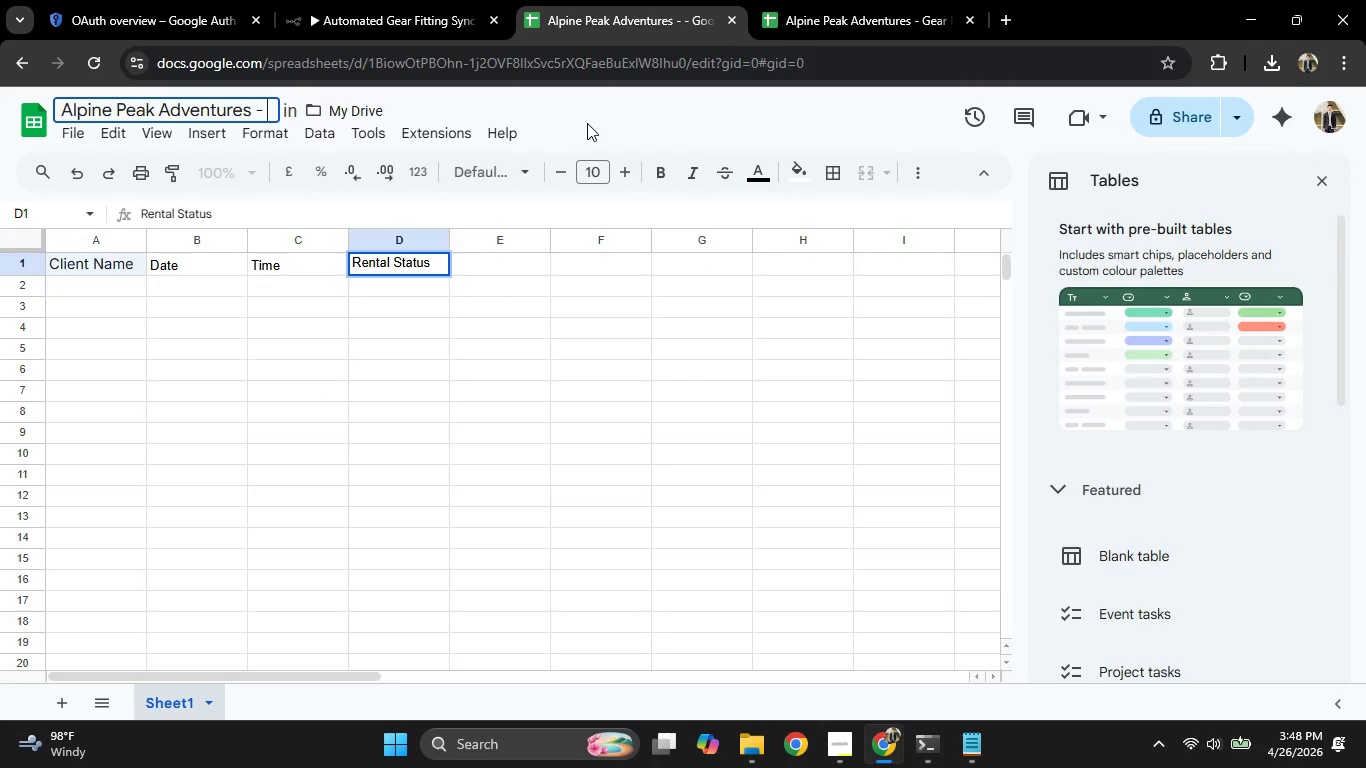 
type(Gear Rentals)
 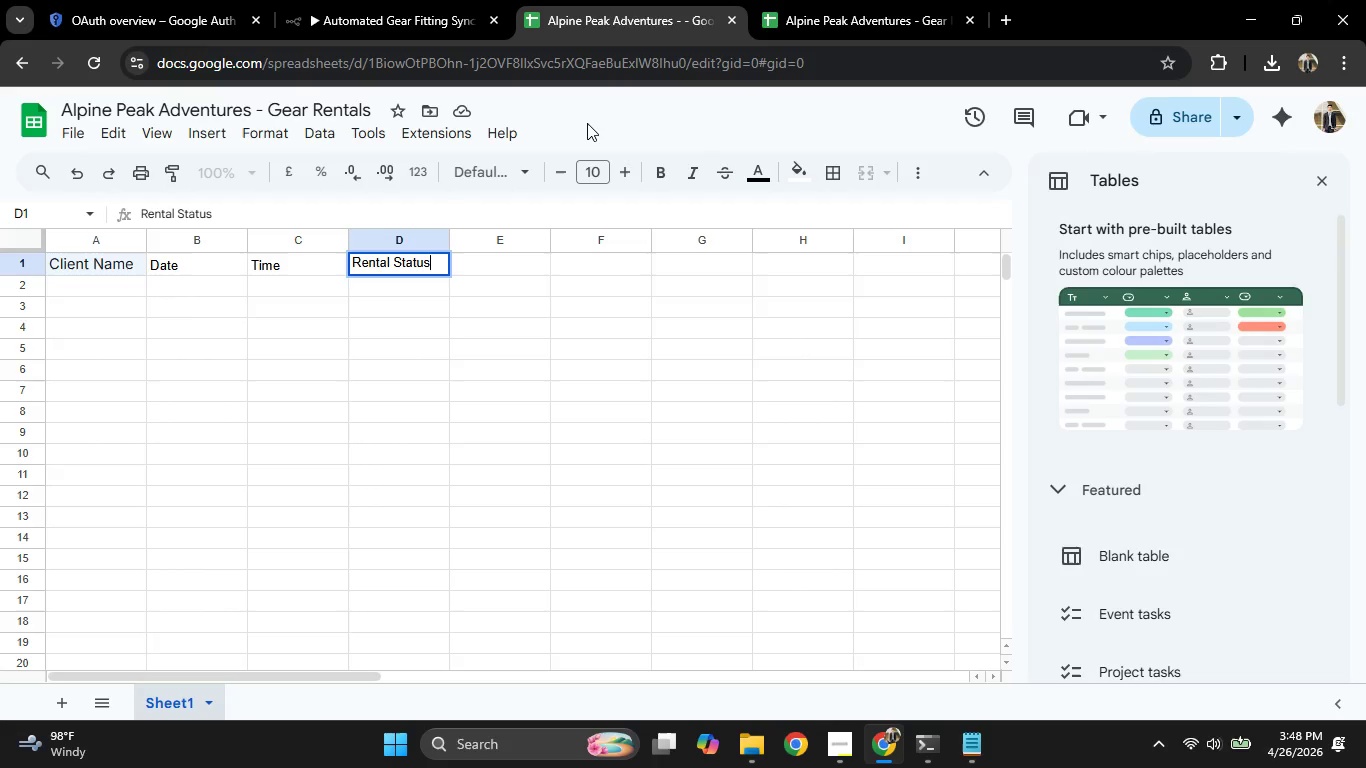 
key(Enter)
 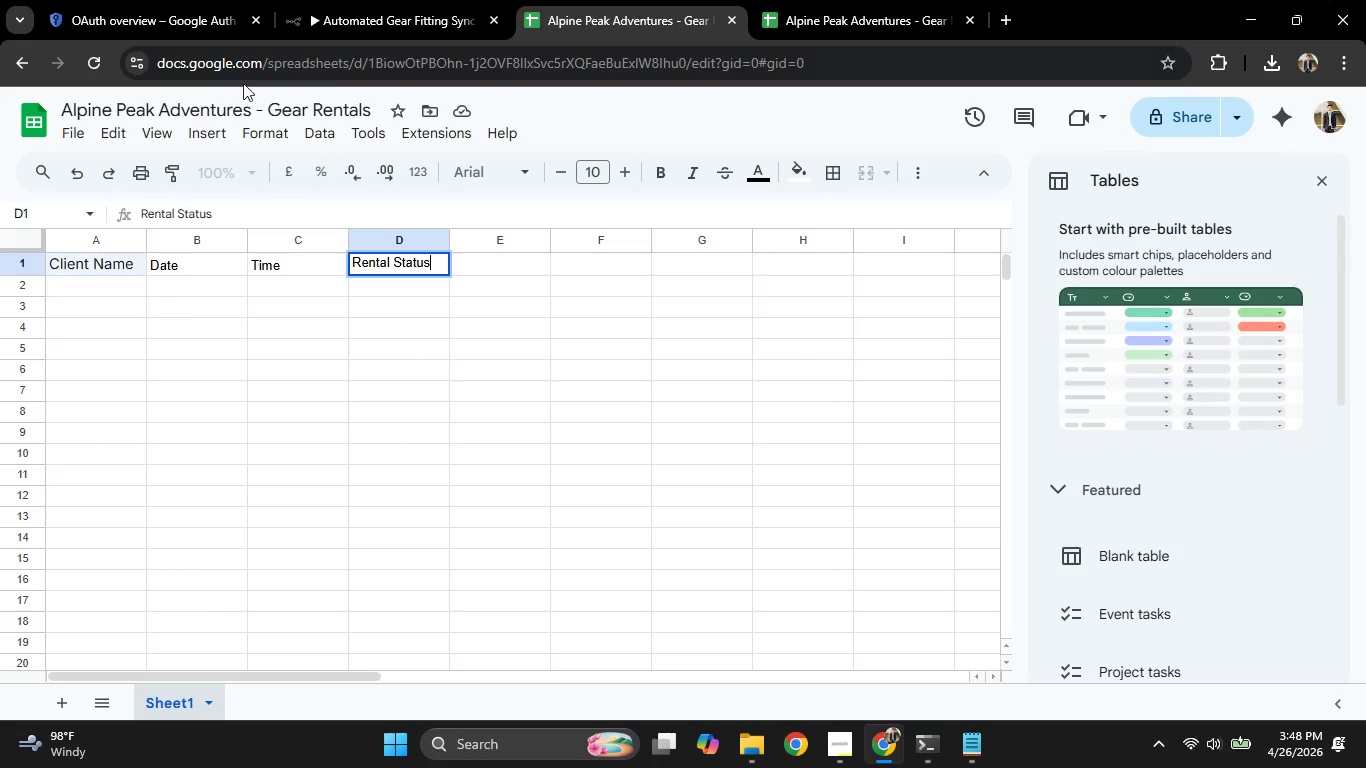 
left_click([292, 104])
 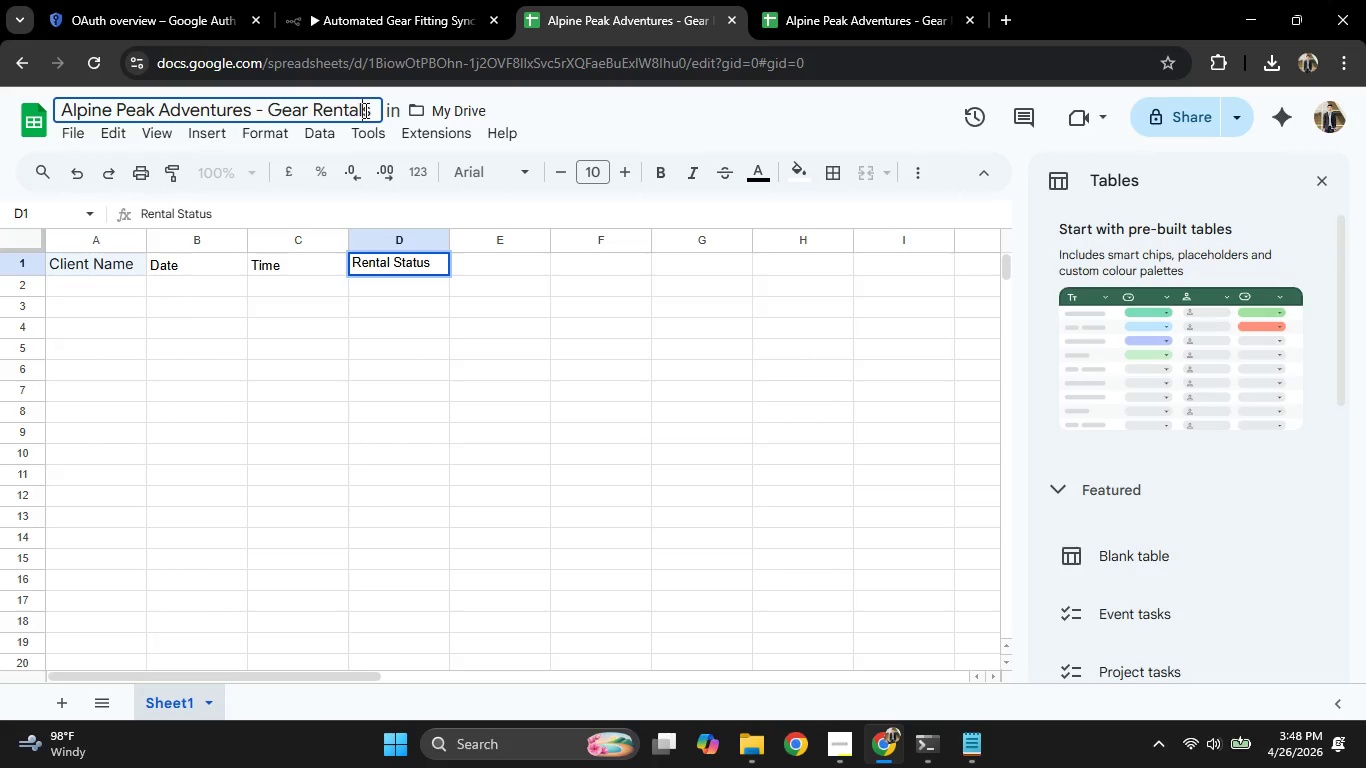 
double_click([369, 111])
 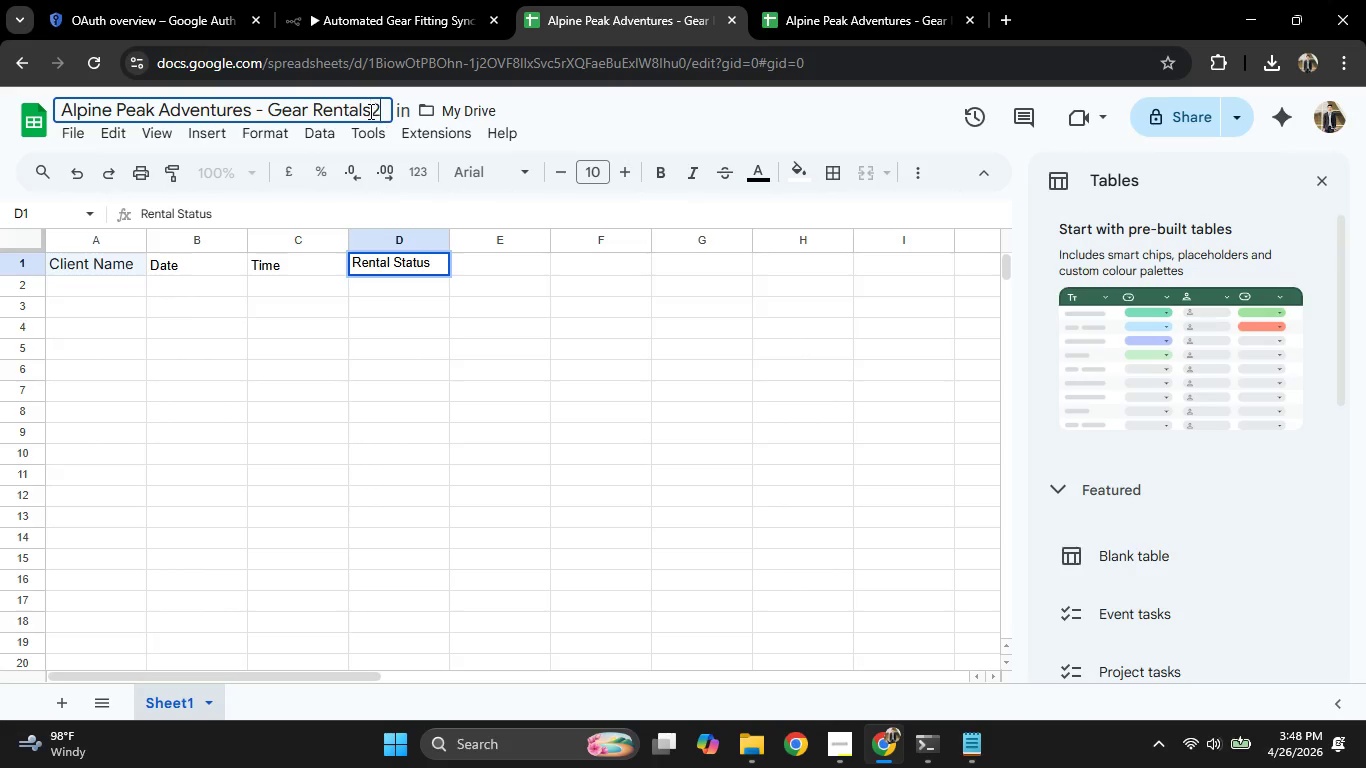 
key(2)
 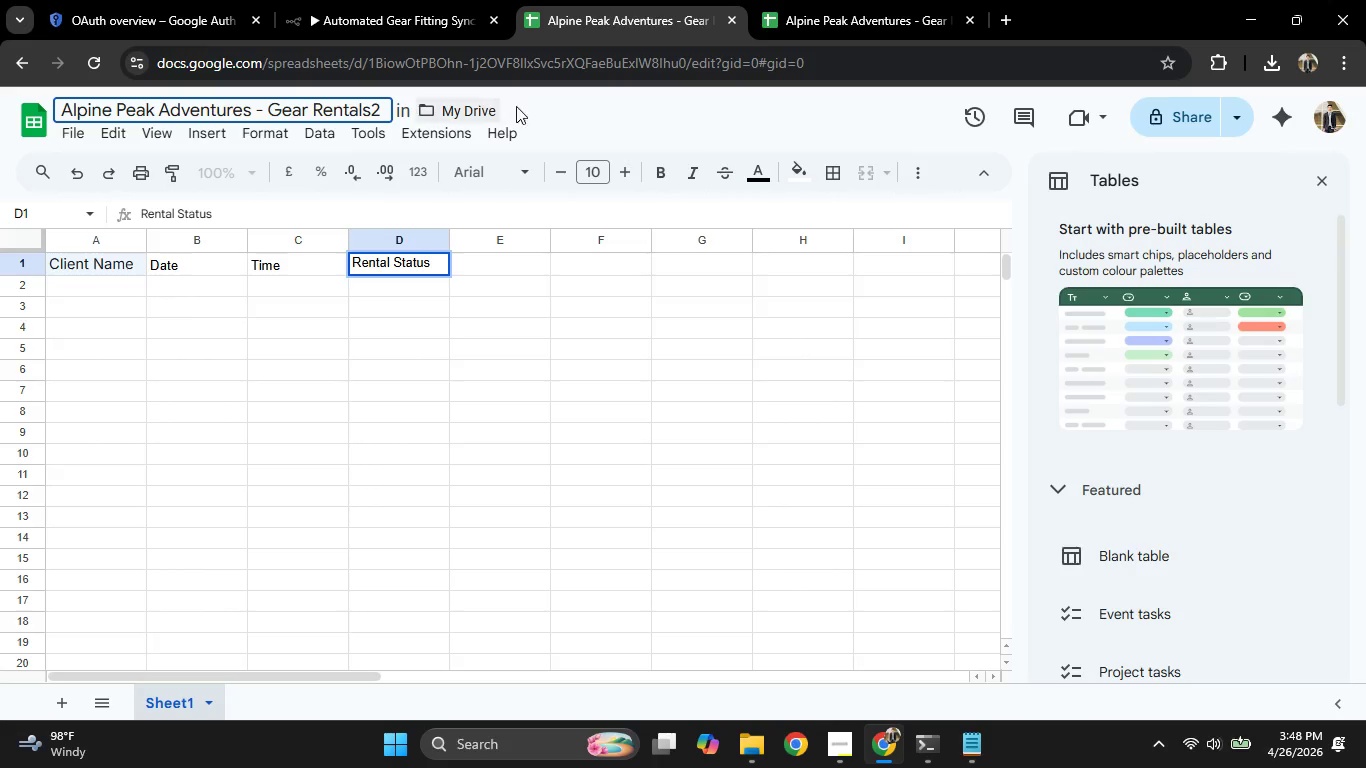 
left_click([576, 117])
 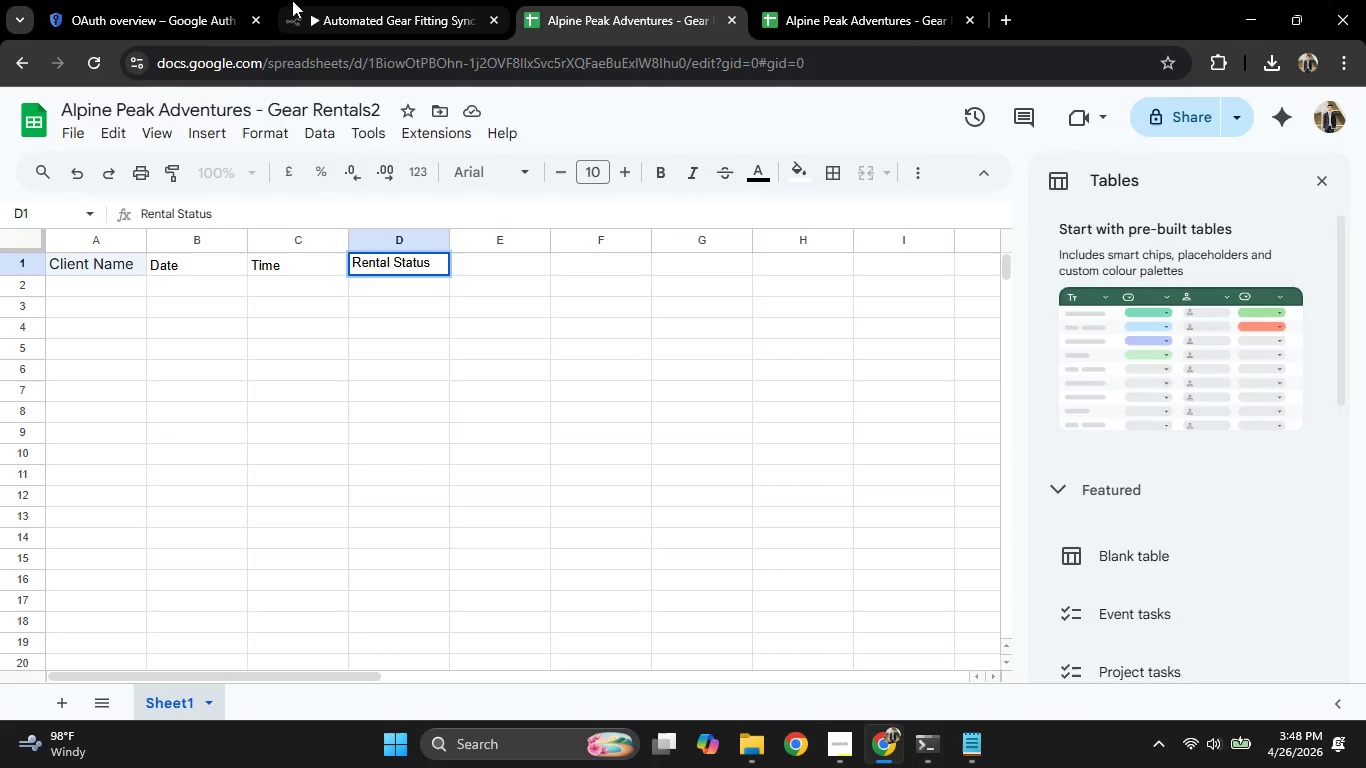 
left_click_drag(start_coordinate=[292, 0], to_coordinate=[312, 5])
 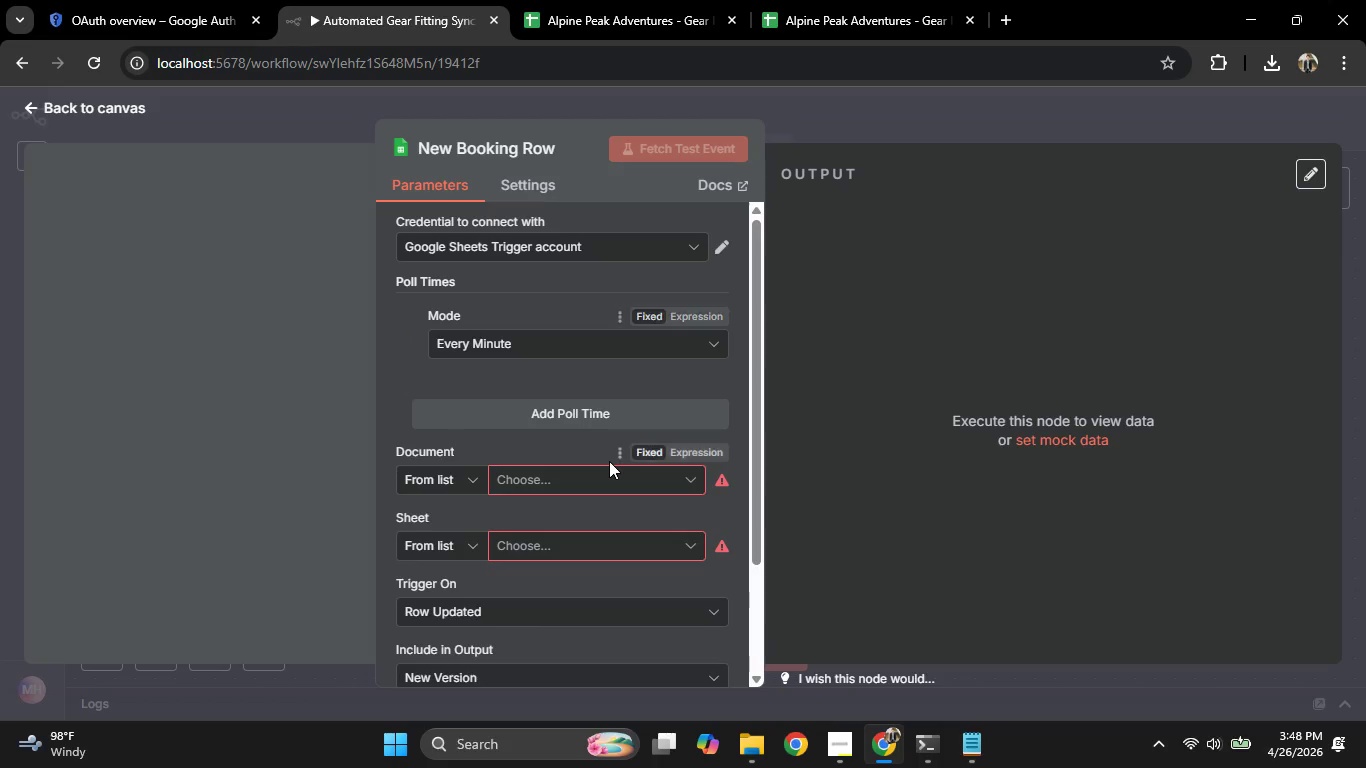 
double_click([604, 484])
 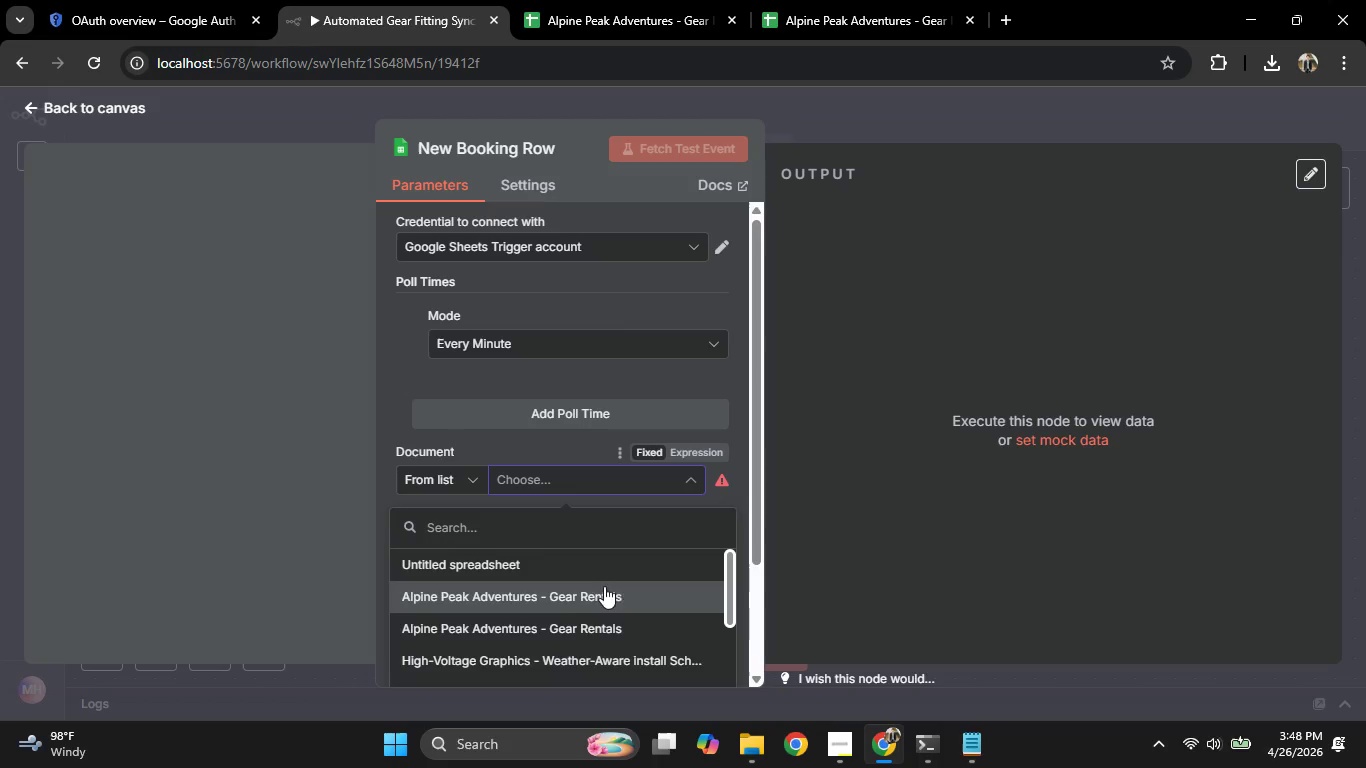 
left_click([608, 607])
 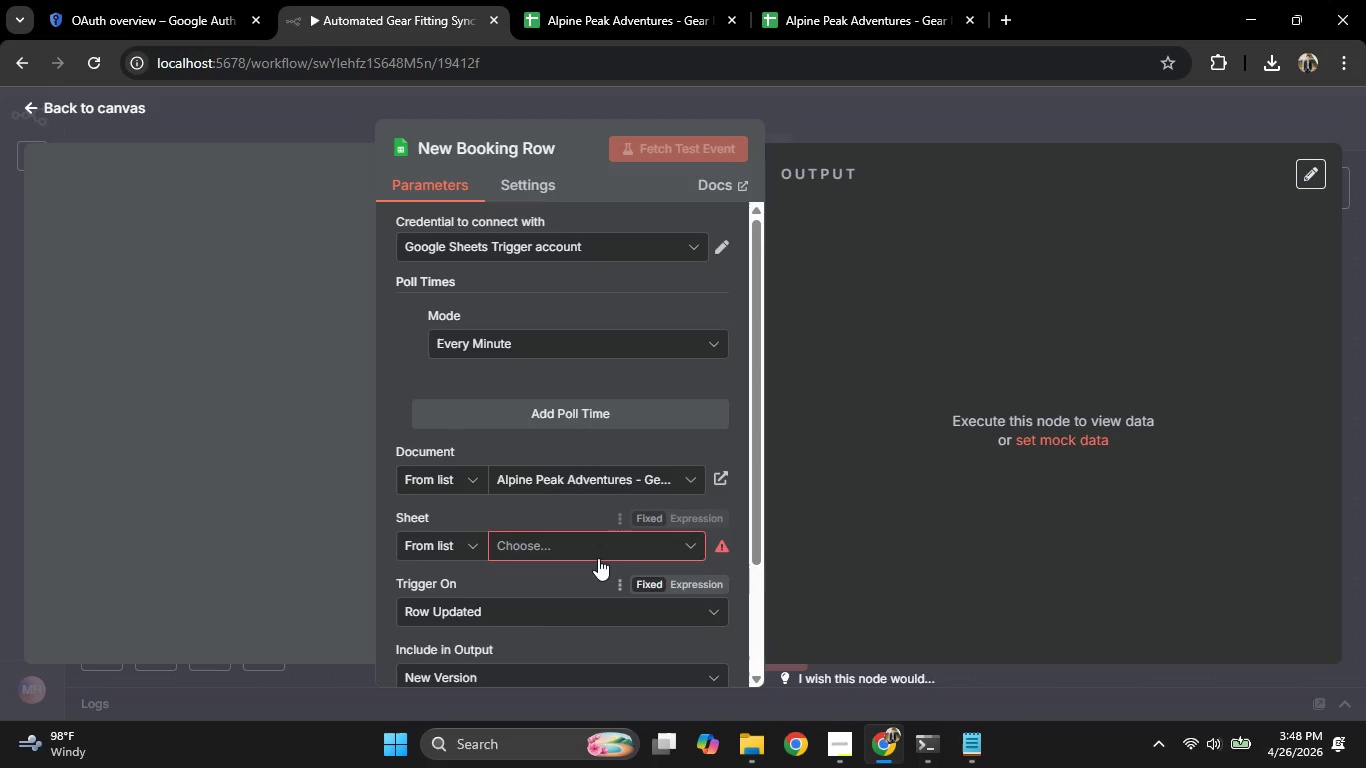 
left_click([598, 558])
 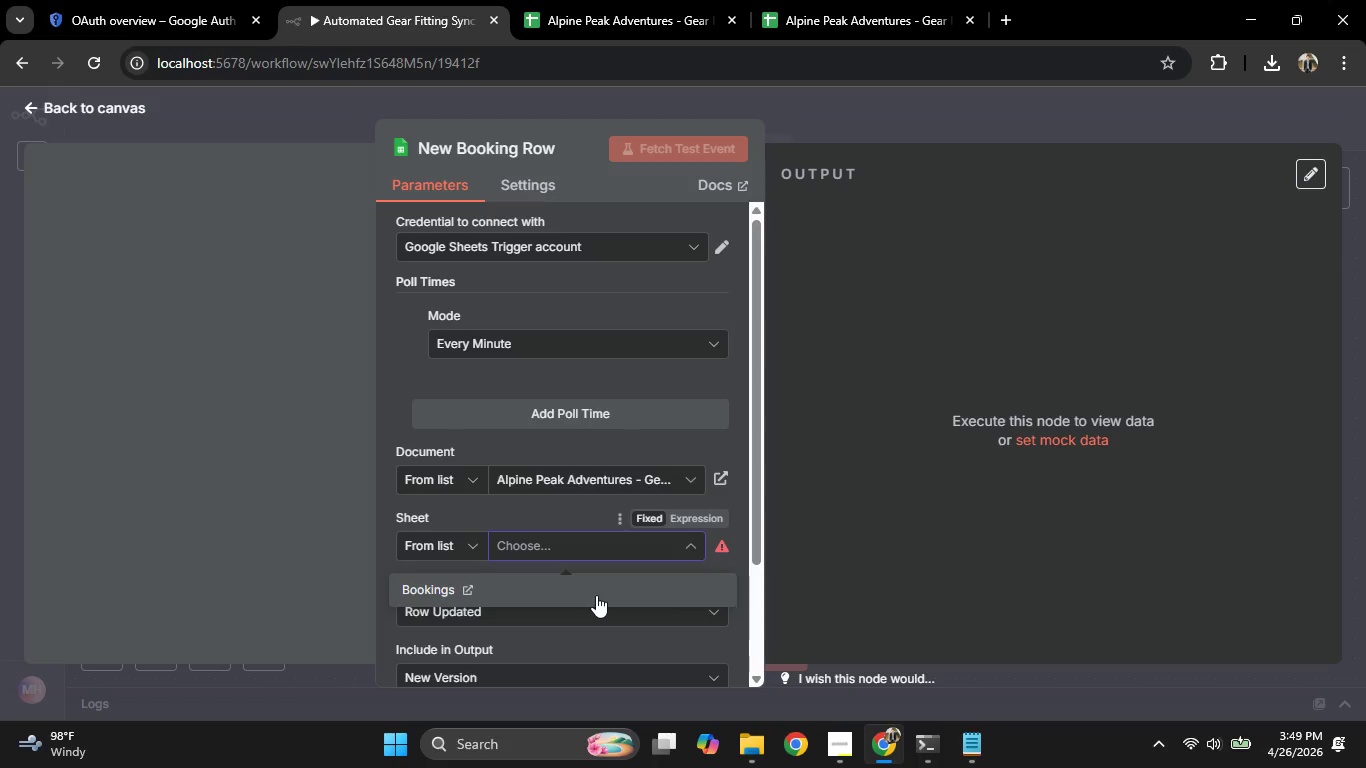 
left_click([596, 595])
 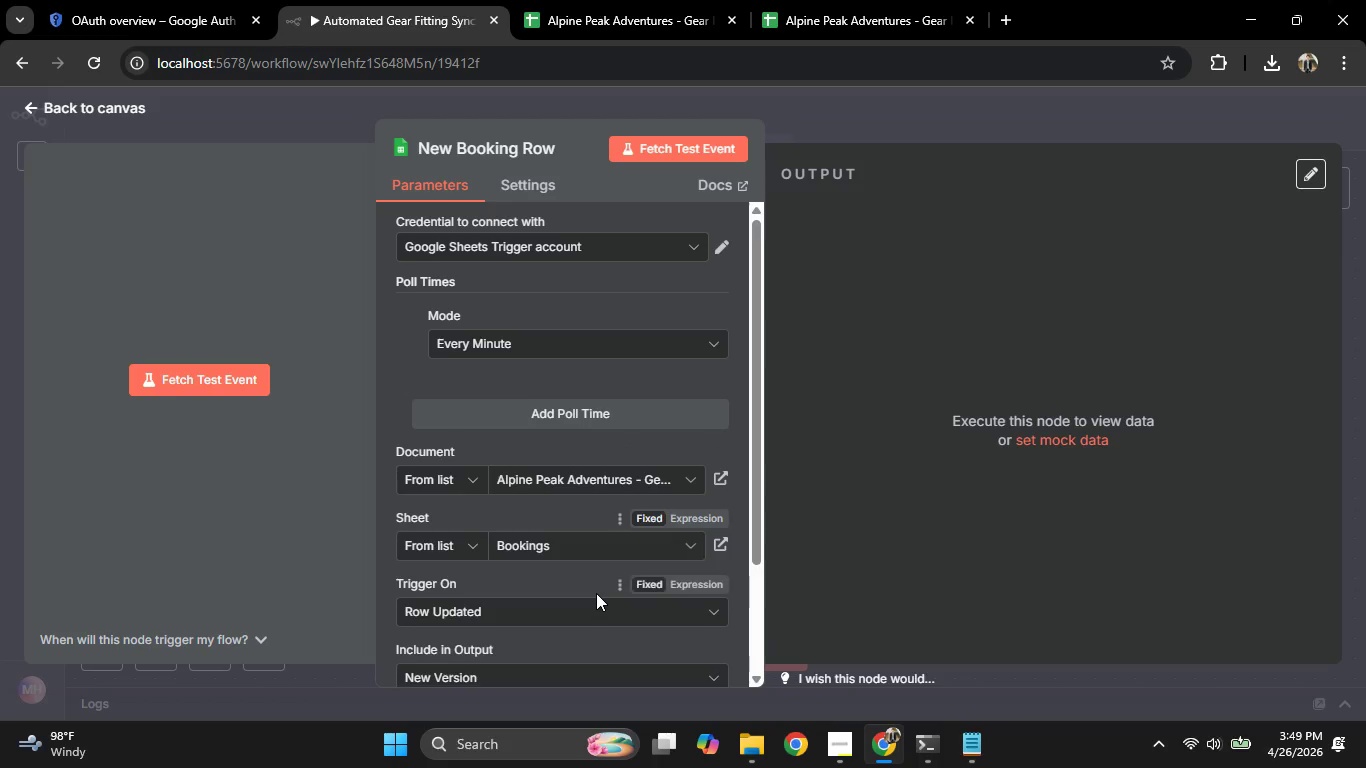 
scroll: coordinate [596, 591], scroll_direction: down, amount: 2.0
 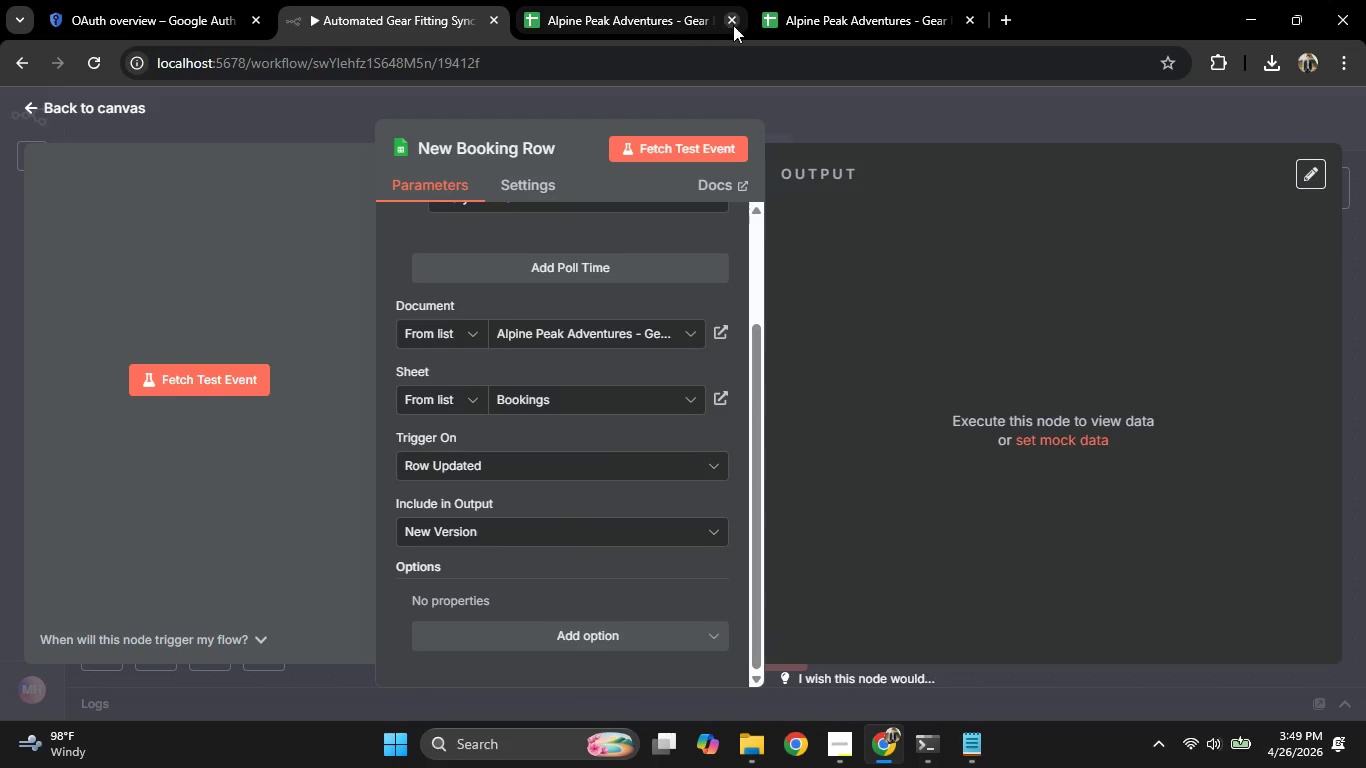 
left_click([731, 25])
 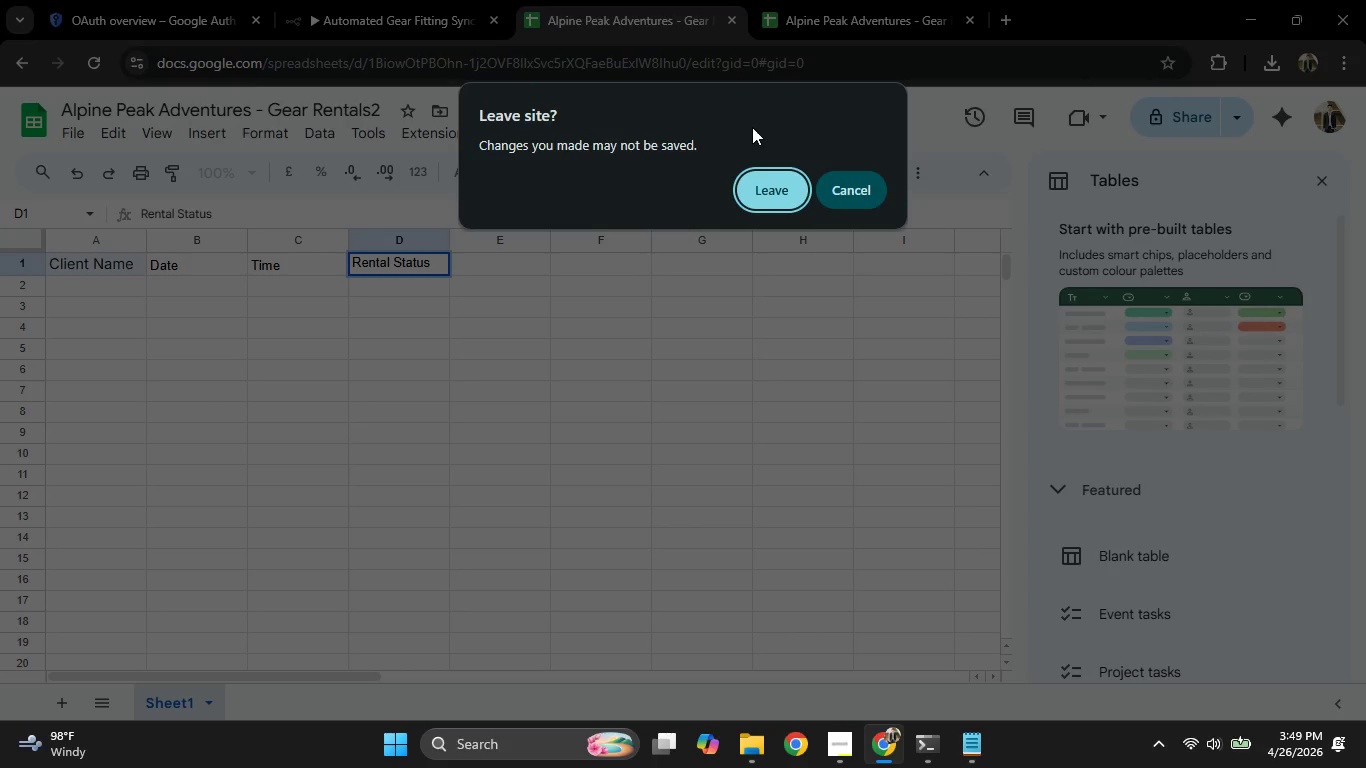 
left_click([751, 176])
 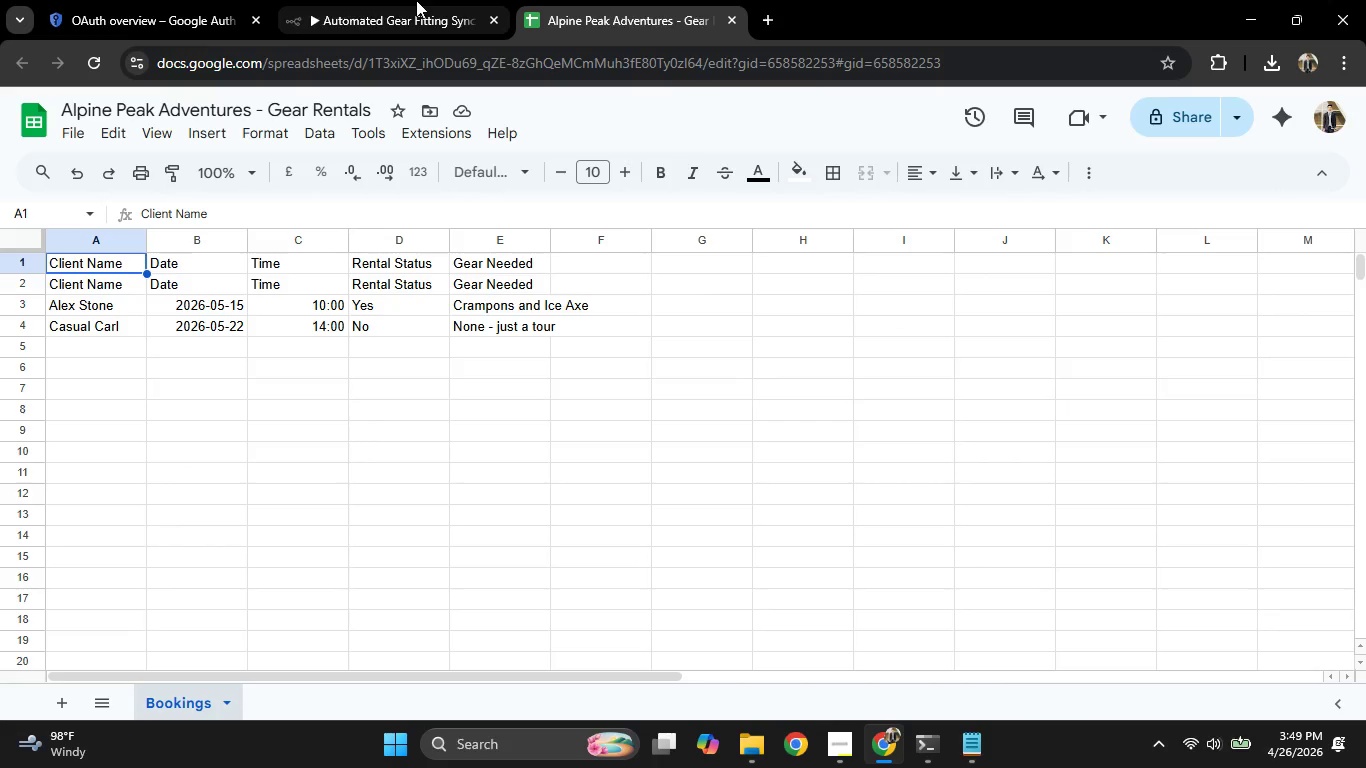 
left_click([416, 0])
 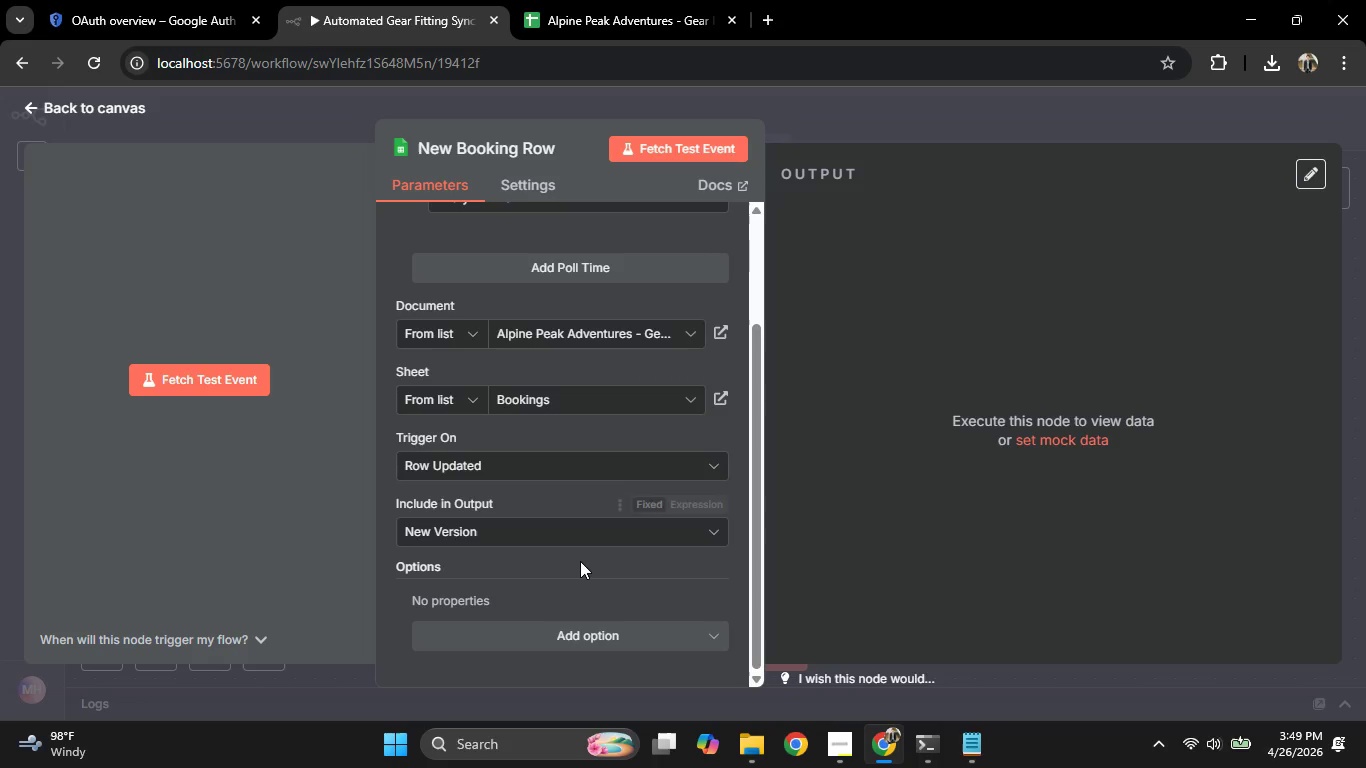 
scroll: coordinate [580, 561], scroll_direction: down, amount: 2.0
 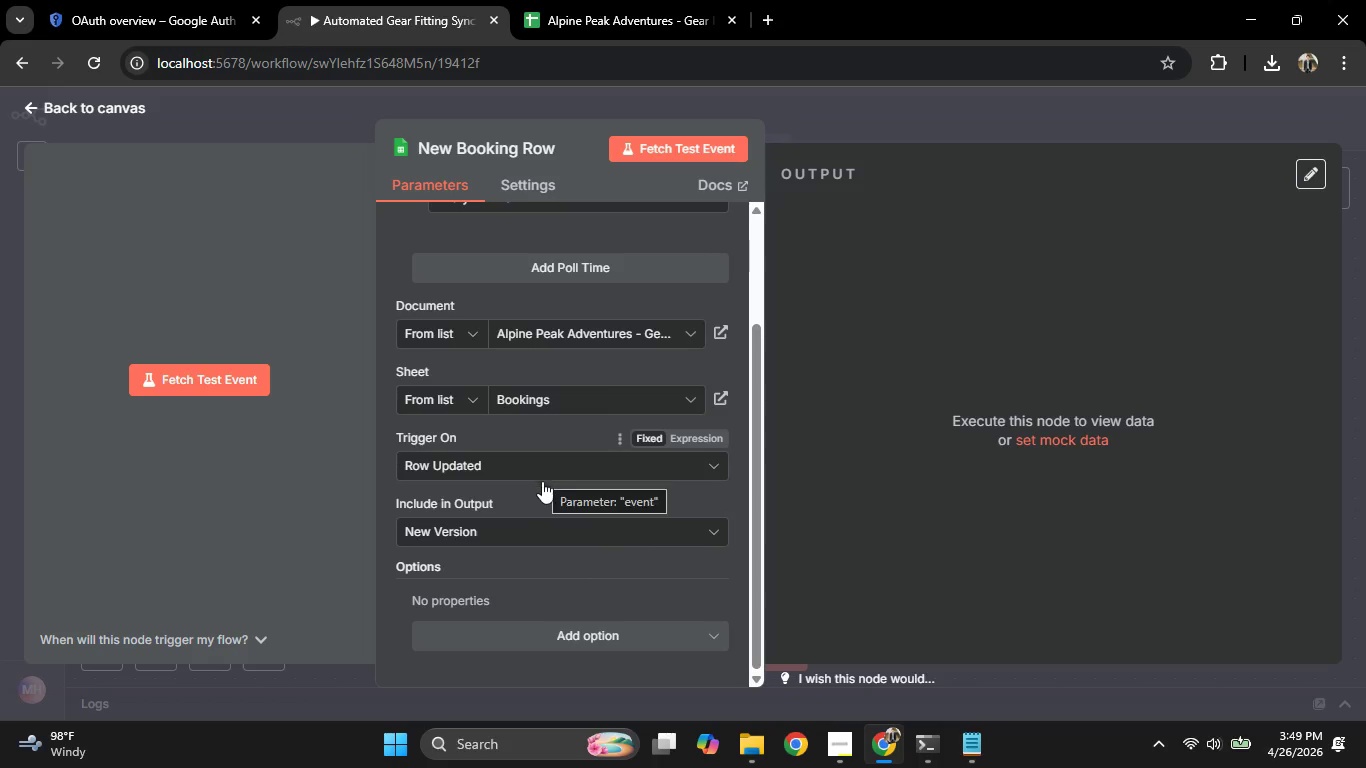 
double_click([542, 535])
 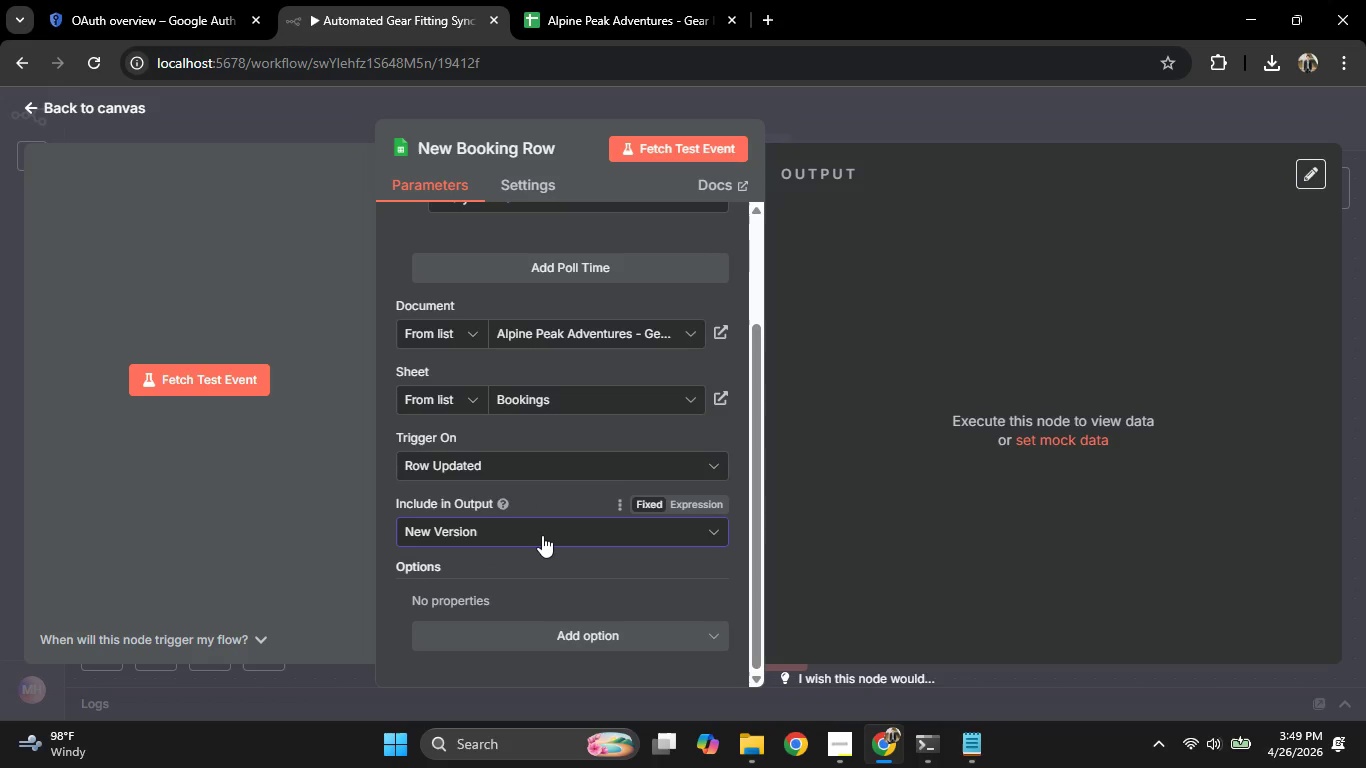 
scroll: coordinate [542, 535], scroll_direction: down, amount: 1.0
 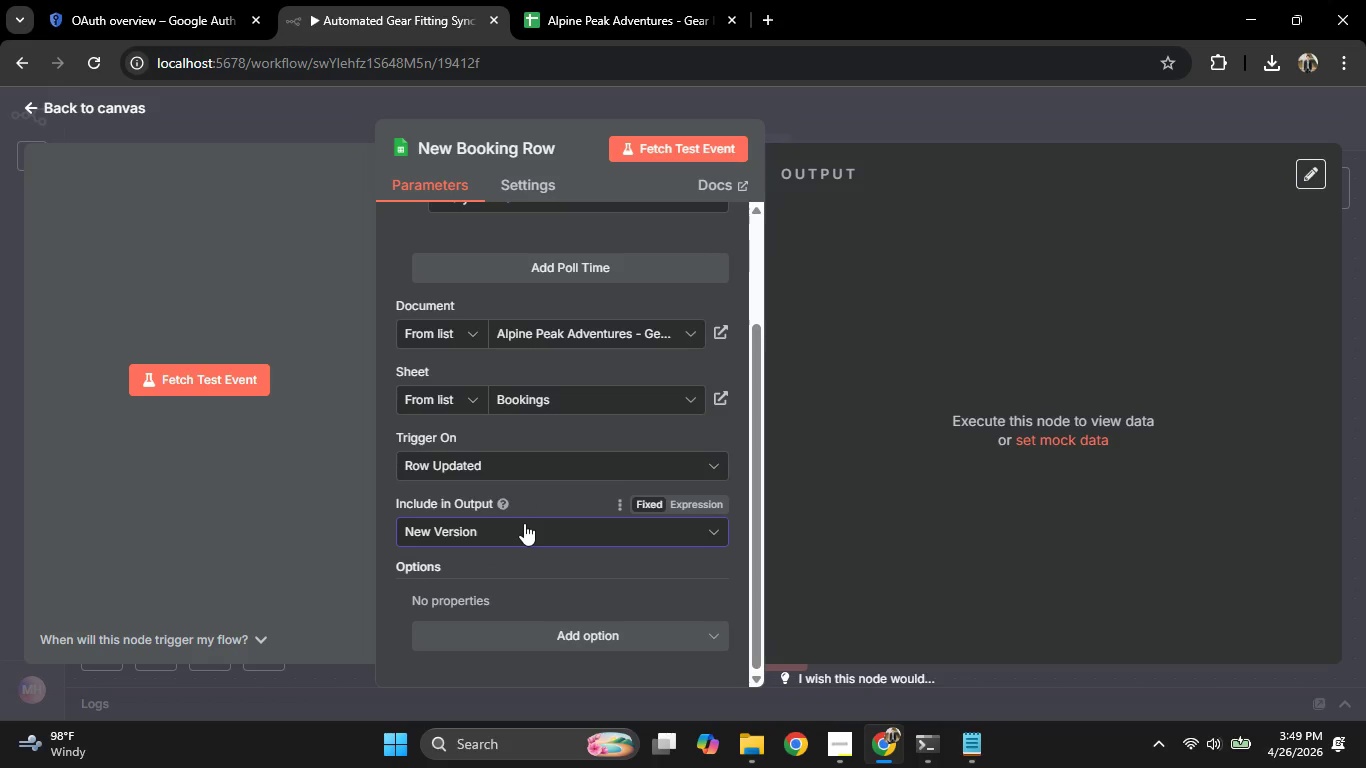 
left_click([524, 528])
 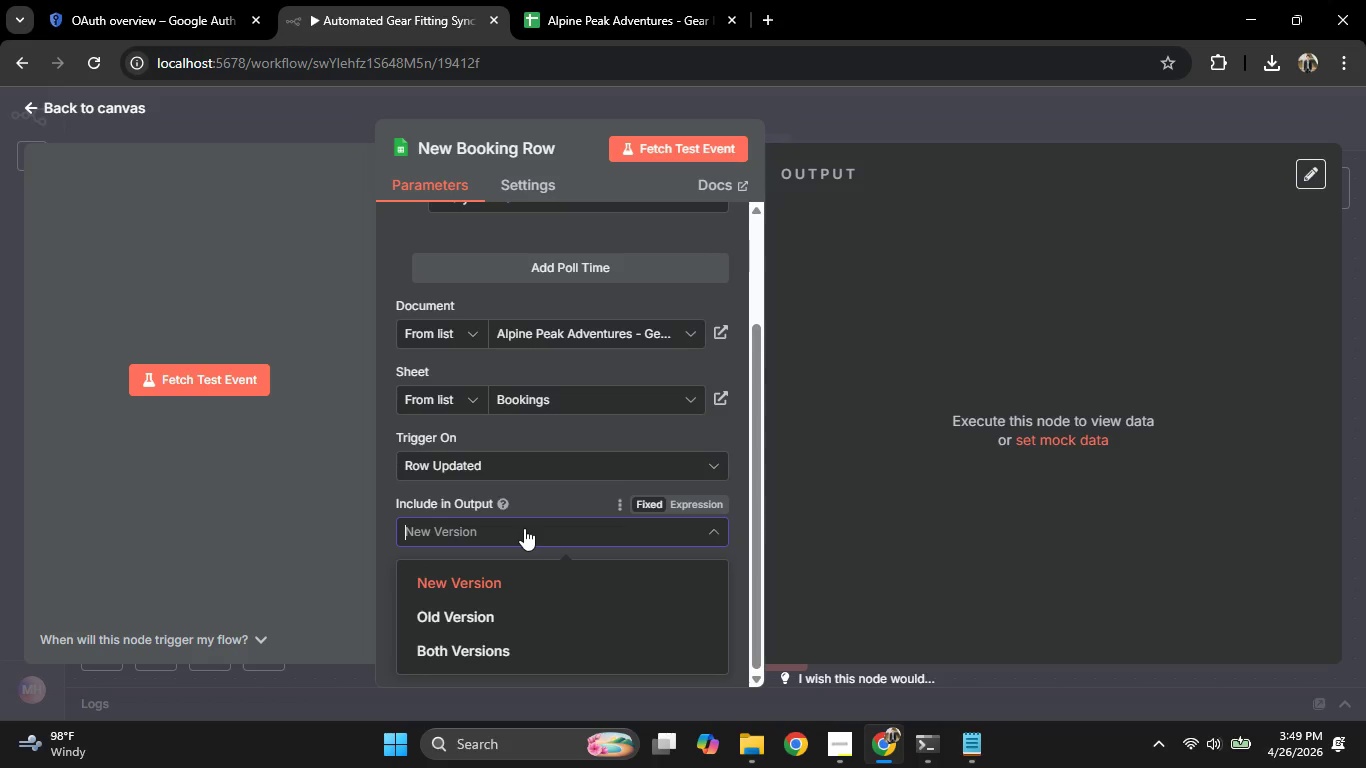 
left_click([524, 528])
 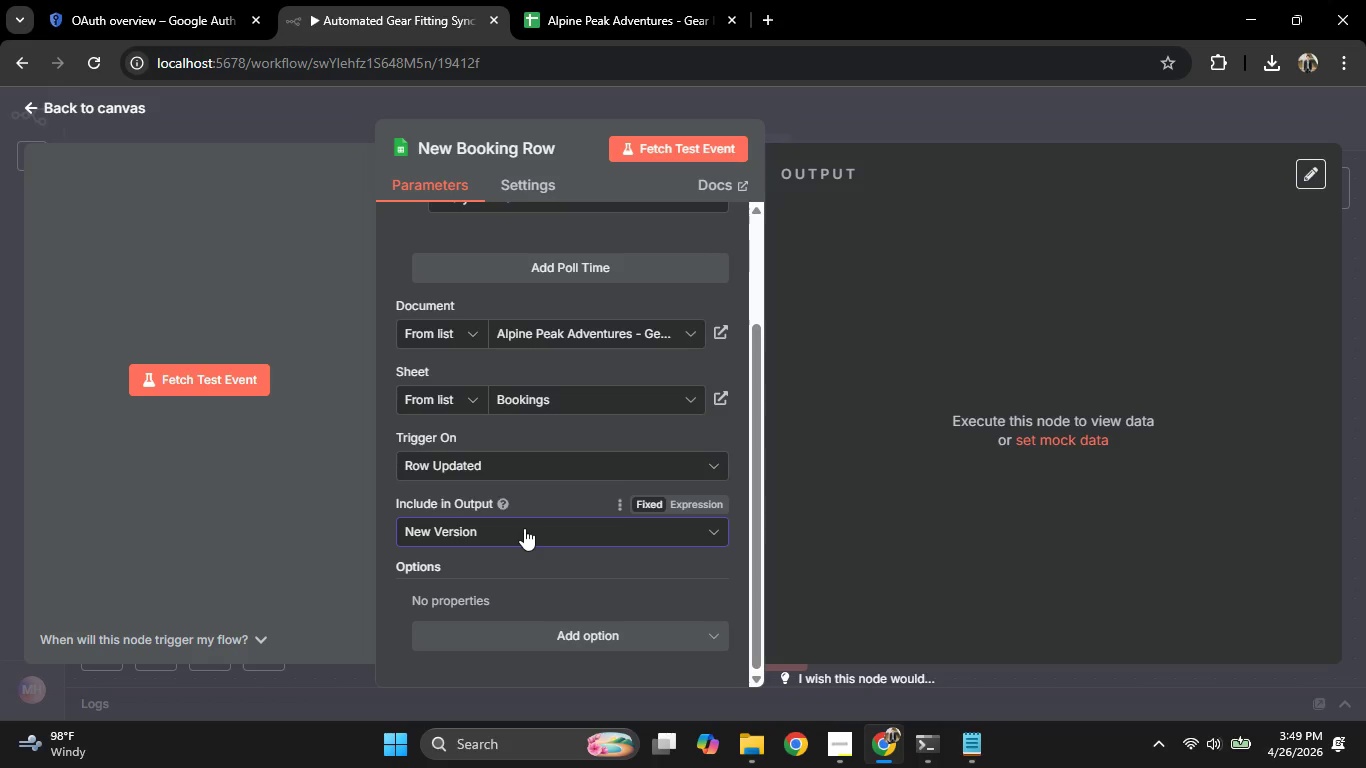 
scroll: coordinate [524, 528], scroll_direction: up, amount: 2.0
 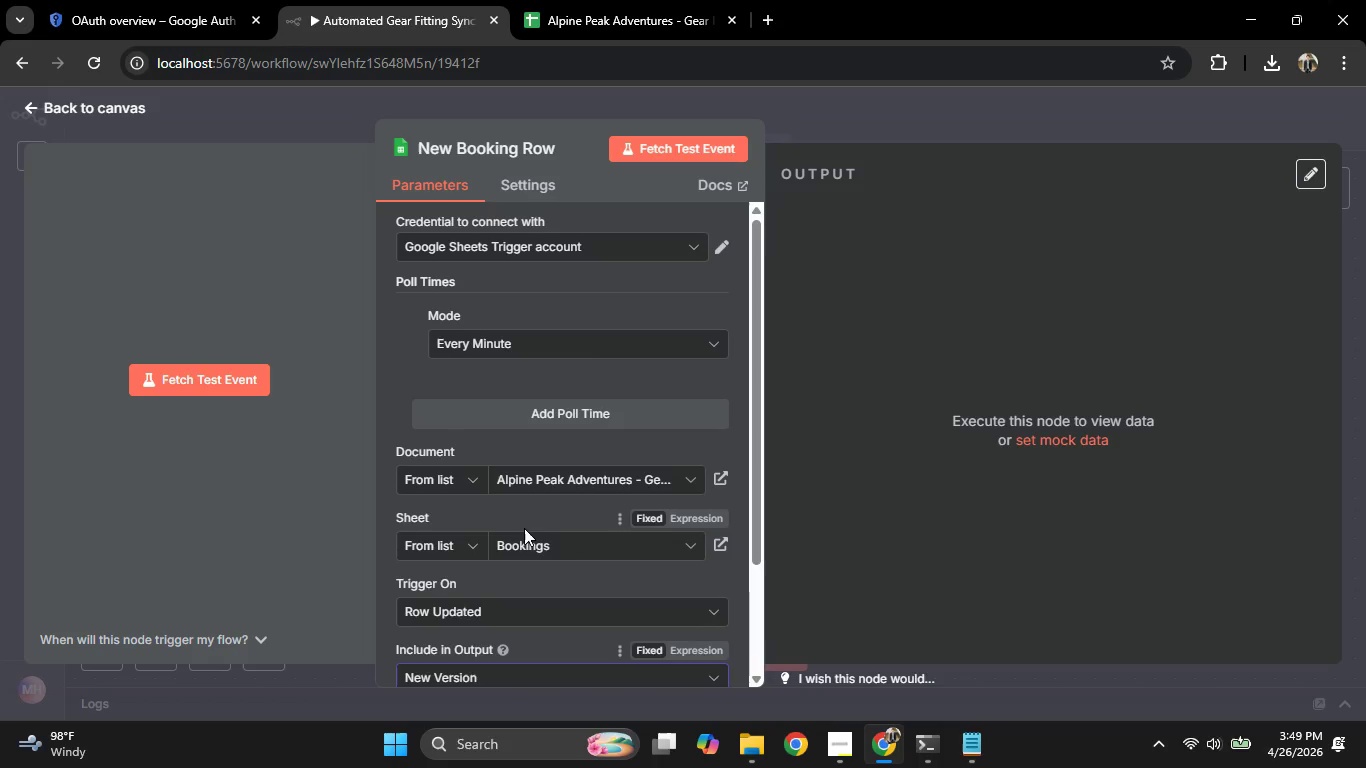 
scroll: coordinate [524, 528], scroll_direction: down, amount: 3.0
 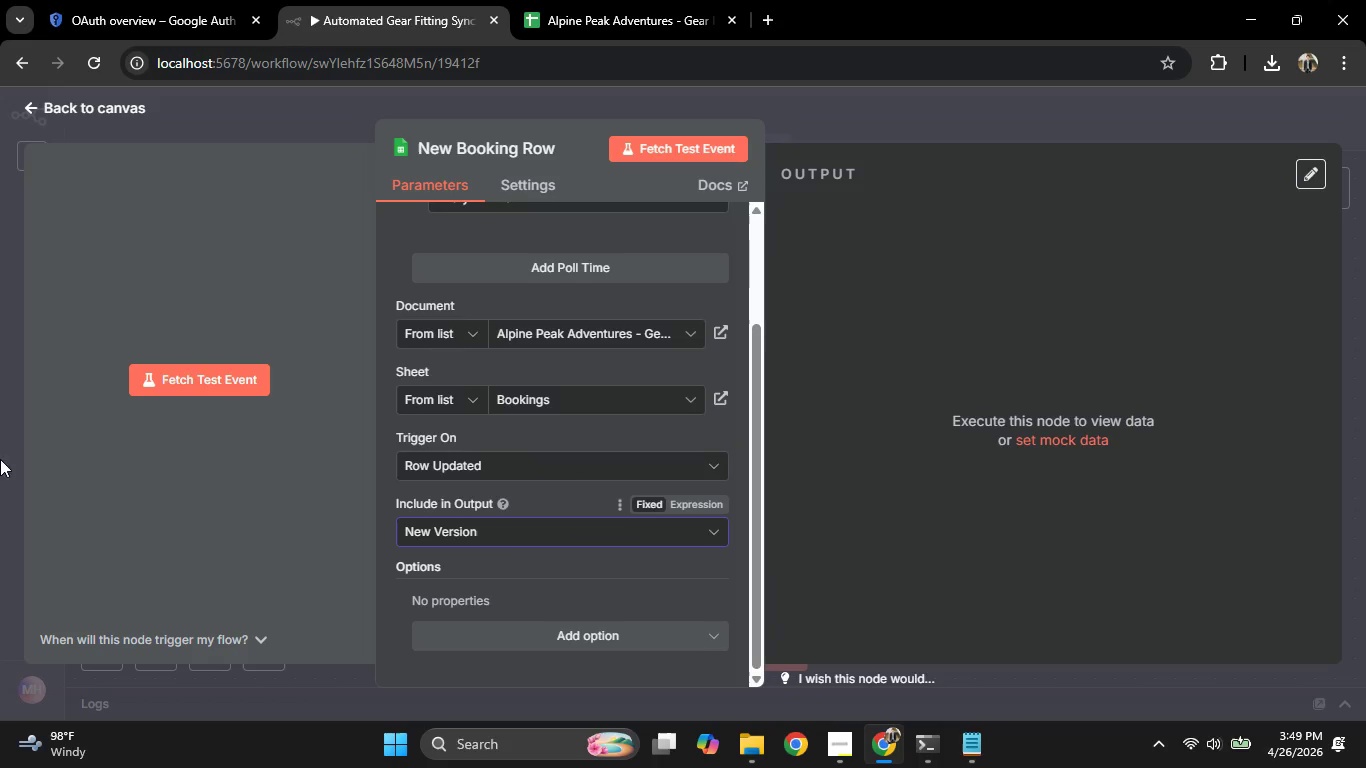 
left_click([0, 294])
 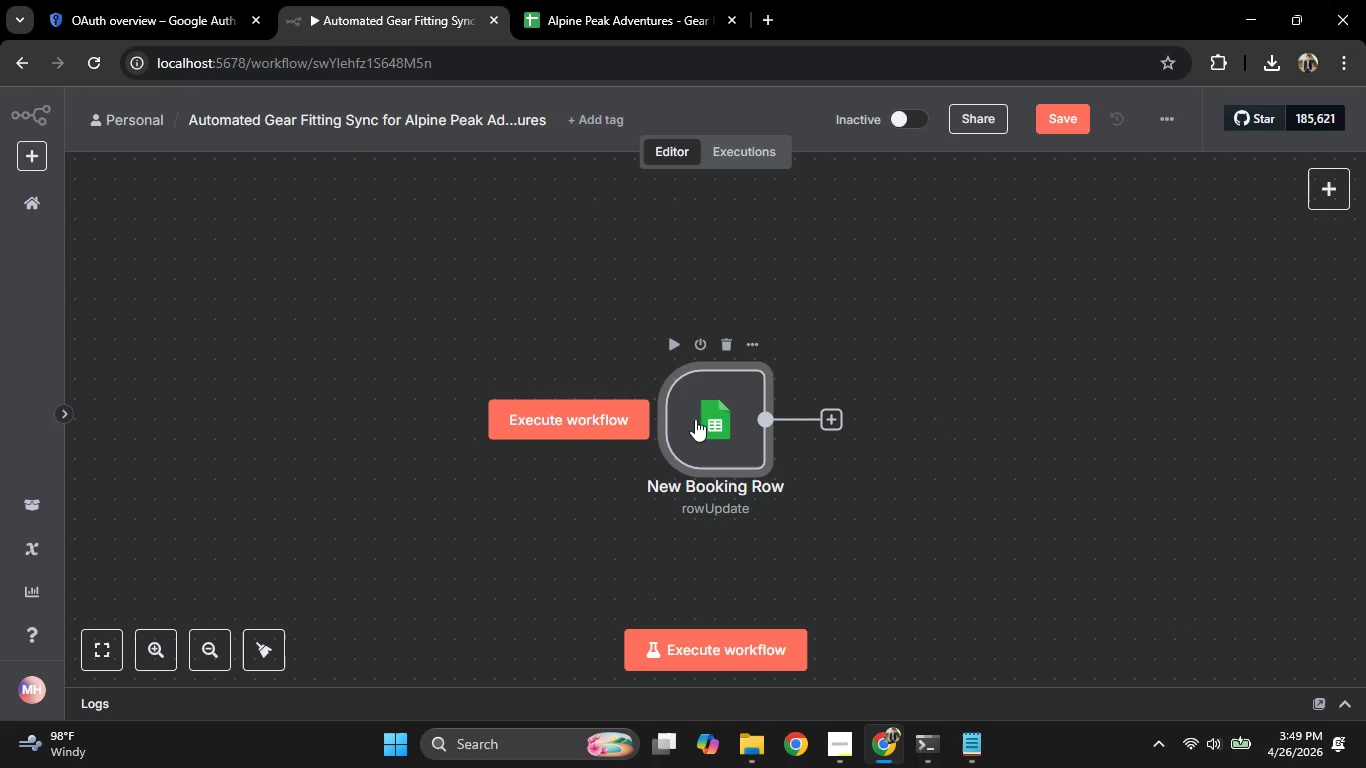 
left_click_drag(start_coordinate=[716, 411], to_coordinate=[253, 439])
 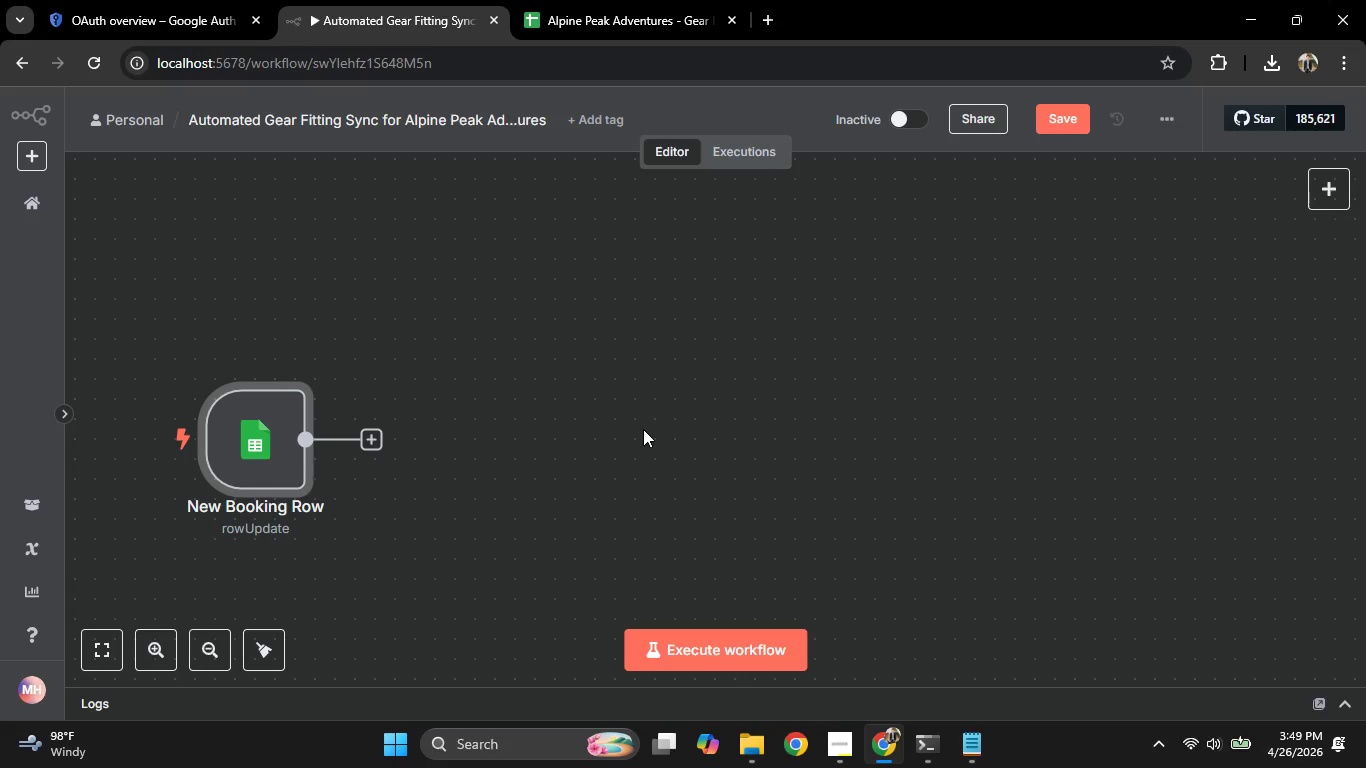 
wait(7.36)
 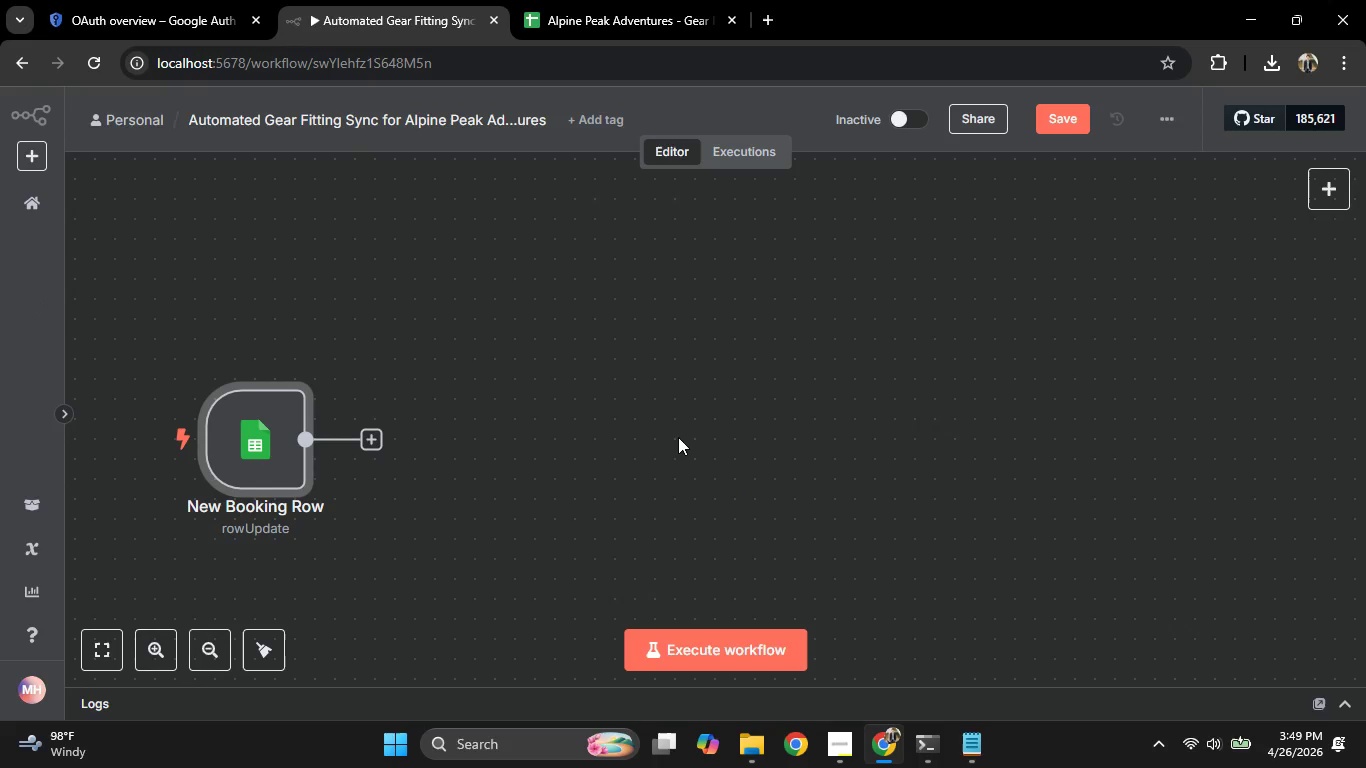 
left_click([380, 442])
 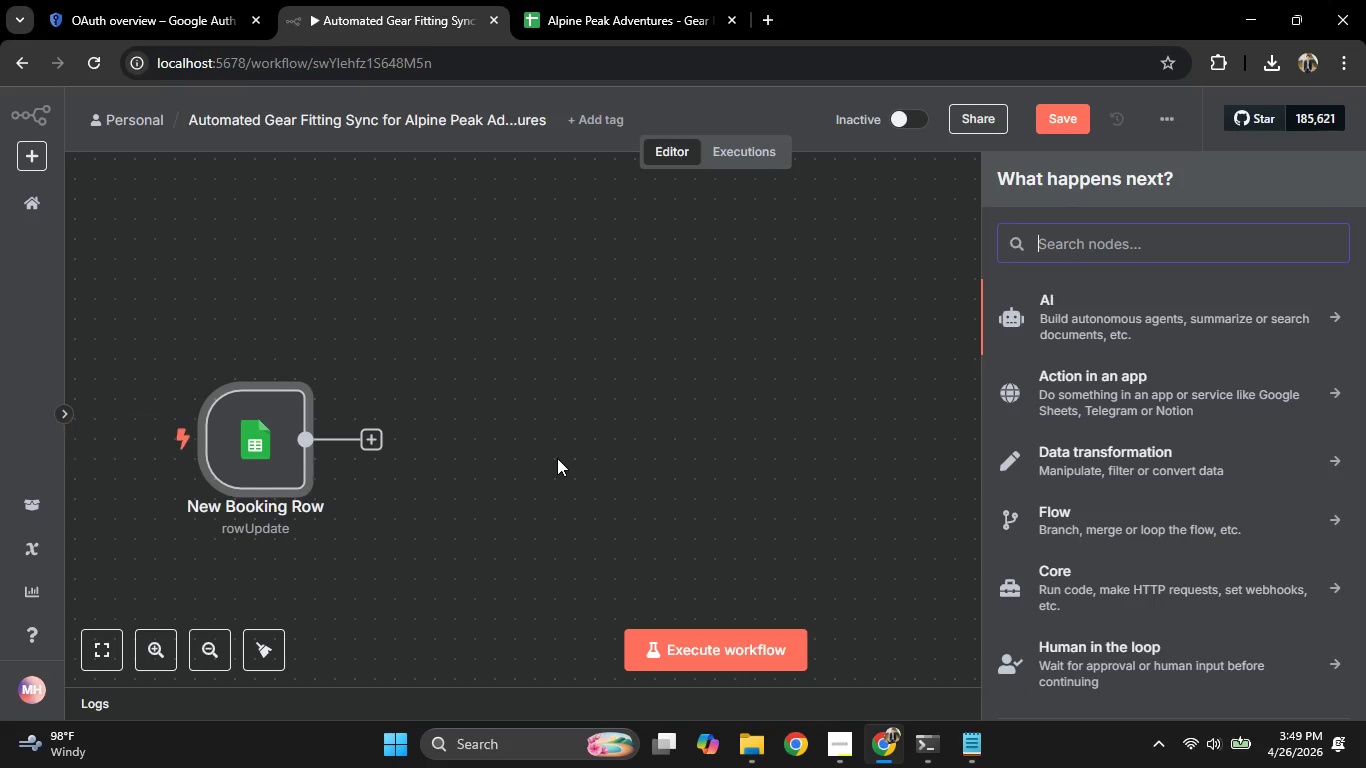 
type(decisi)
 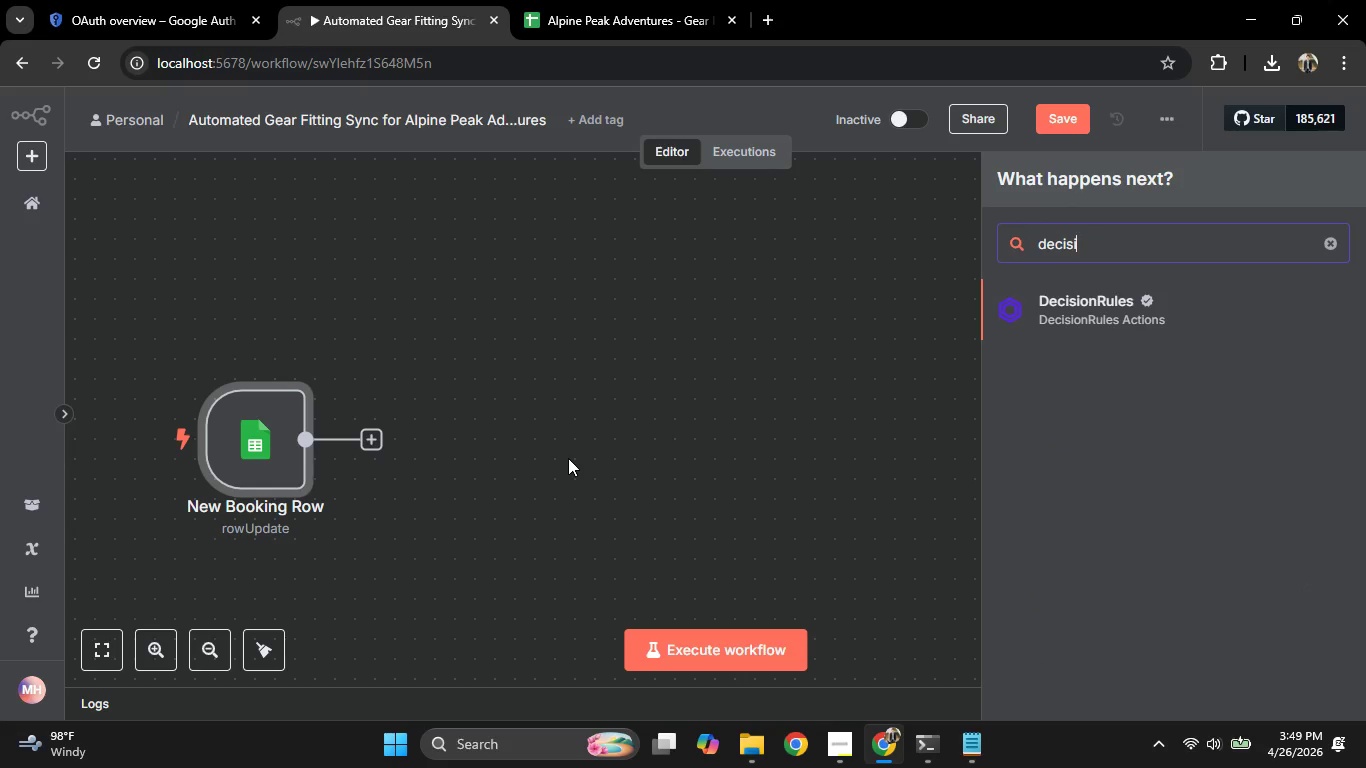 
key(Control+A)
 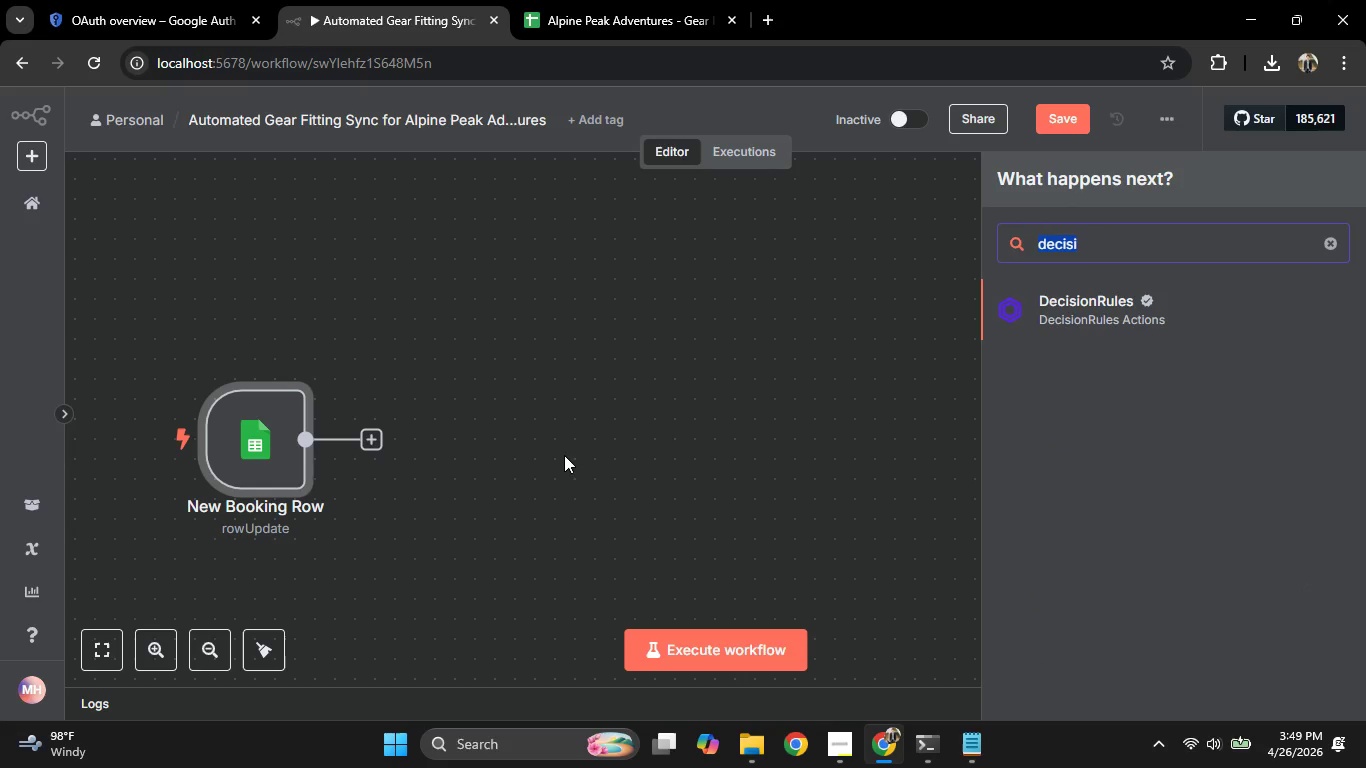 
wait(8.73)
 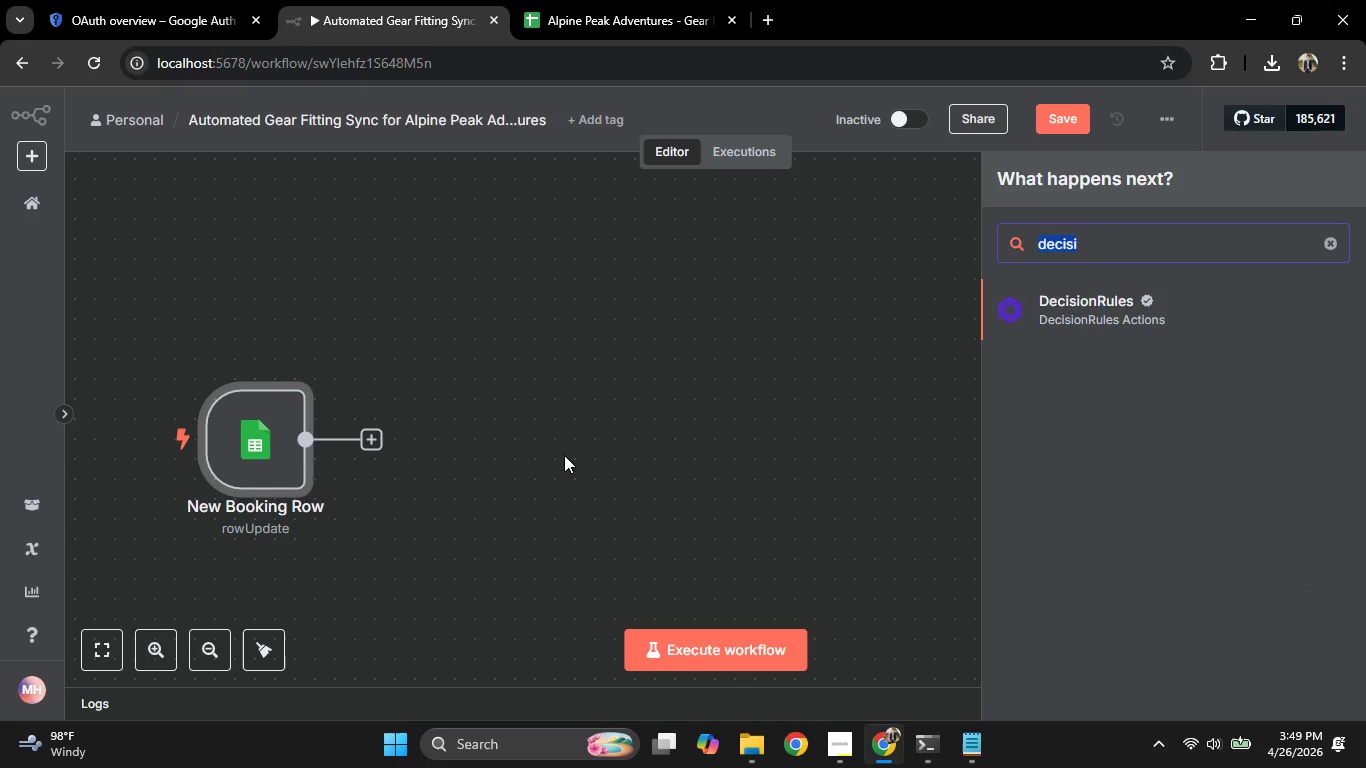 
type(if)
 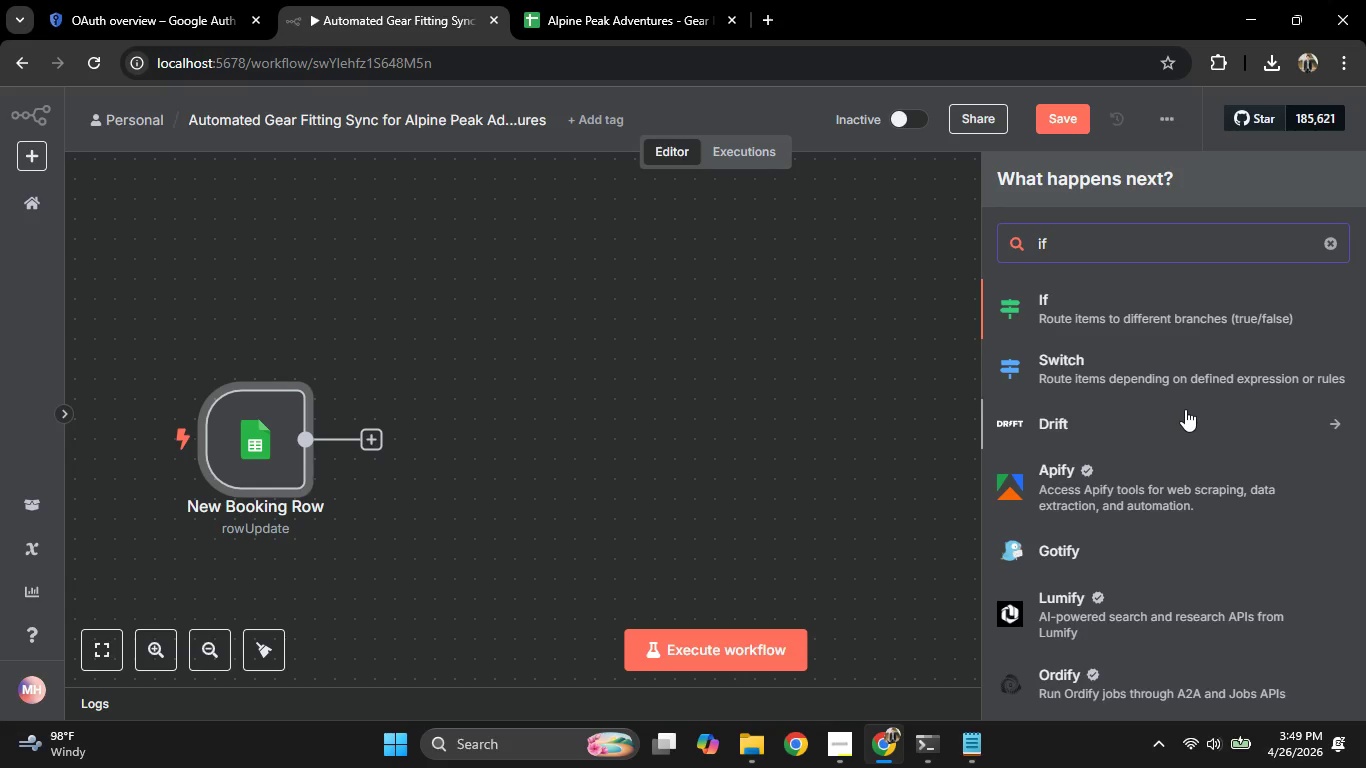 
scroll: coordinate [1185, 409], scroll_direction: down, amount: 1.0
 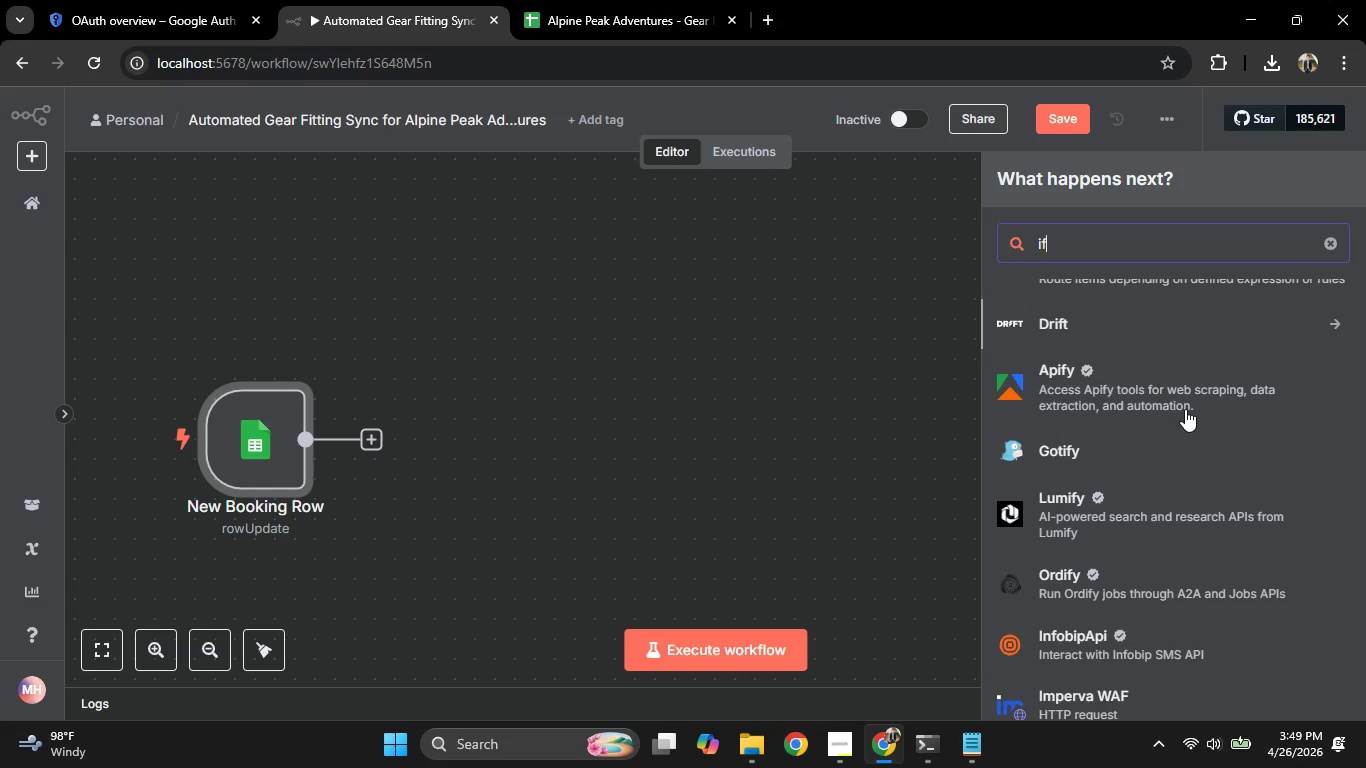 
key(Control+A)
 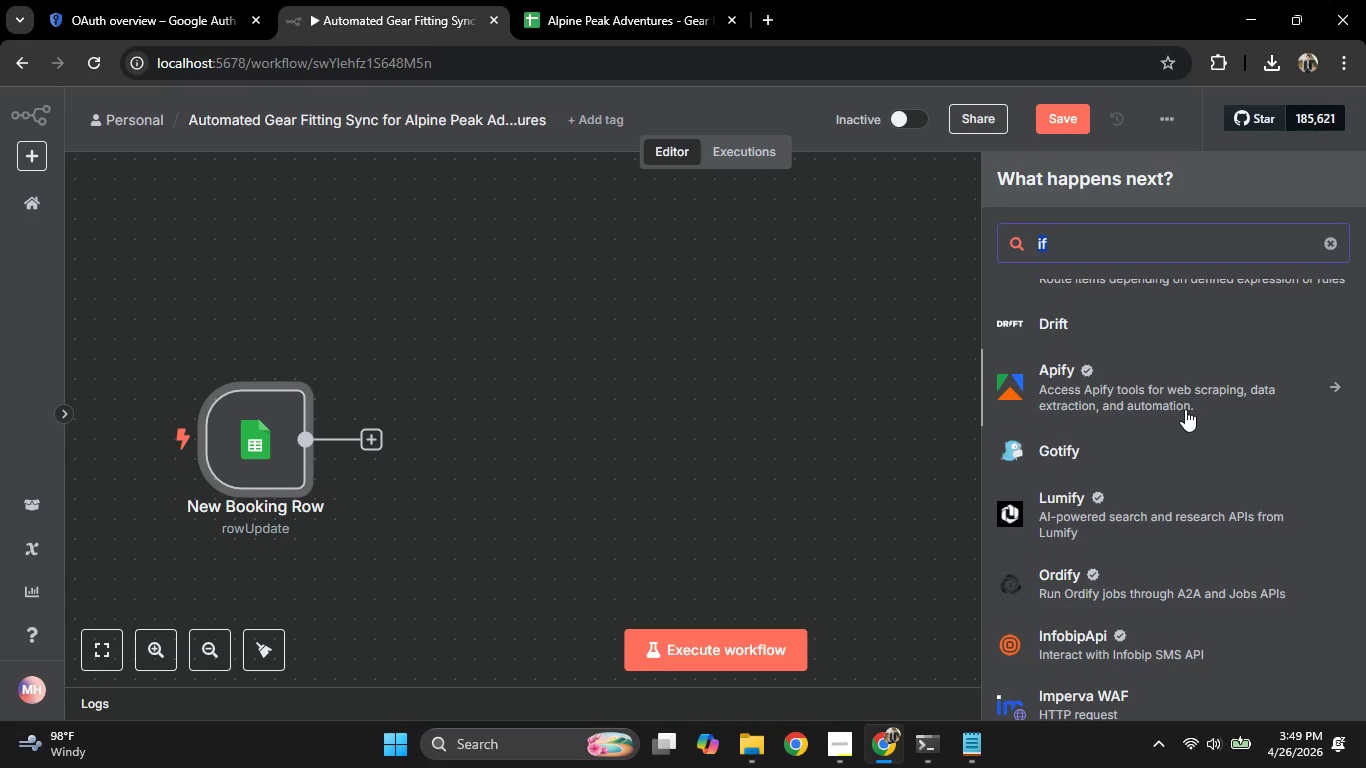 
type(fil)
 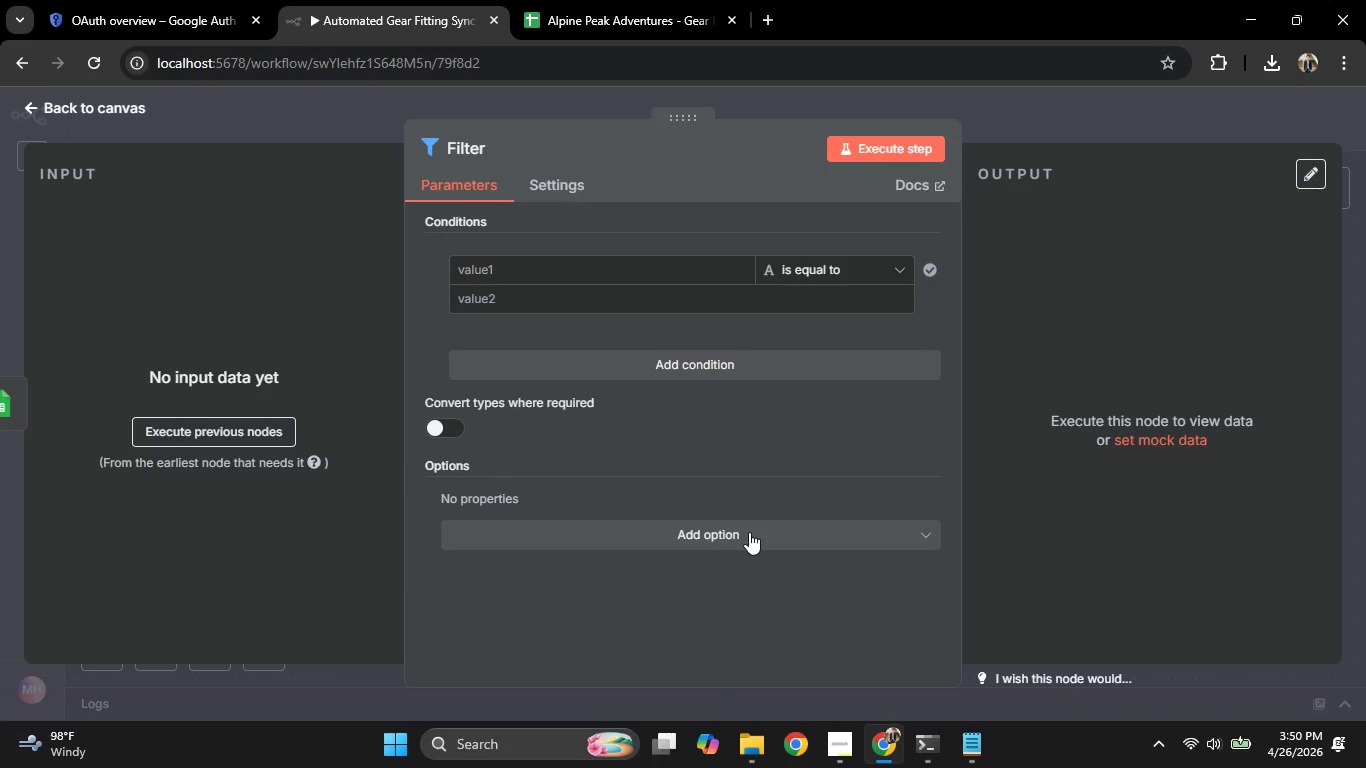 
wait(6.7)
 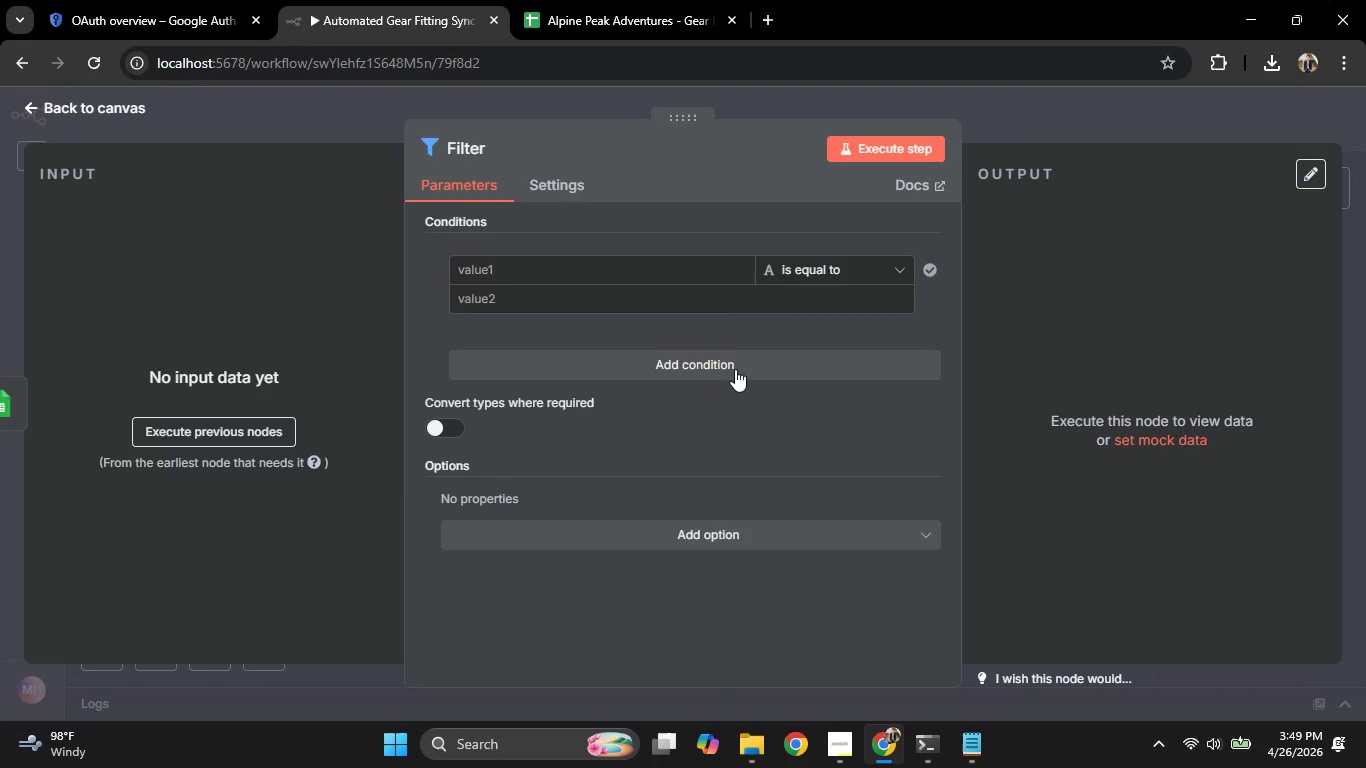 
left_click([749, 532])
 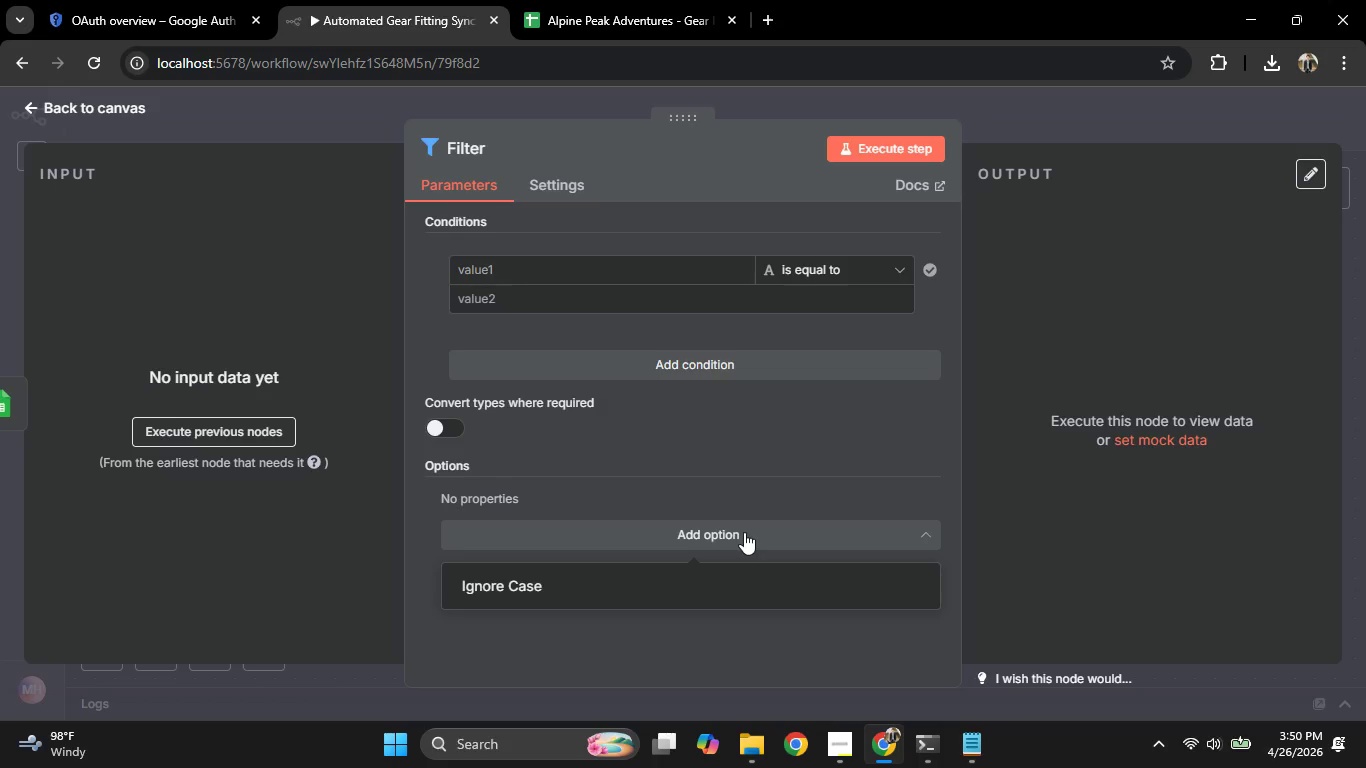 
left_click([836, 419])
 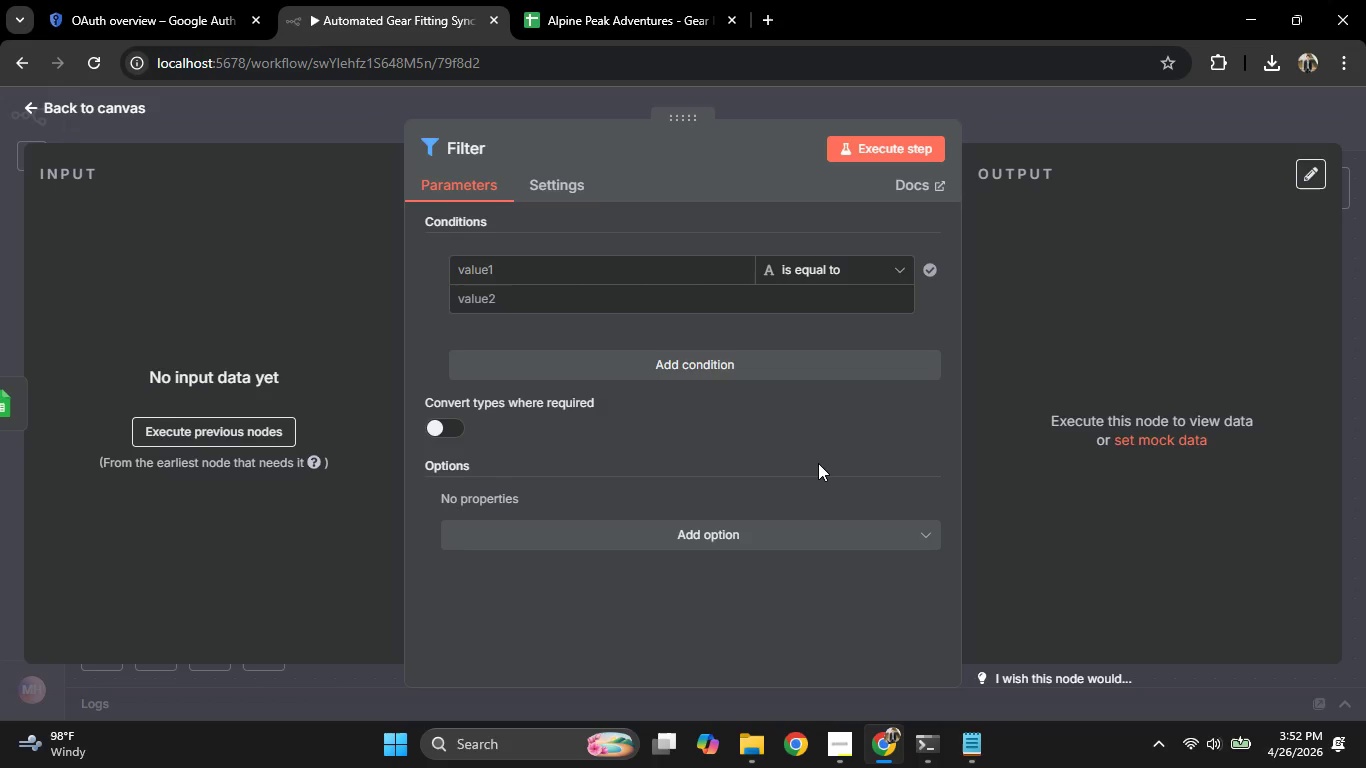 
wait(131.17)
 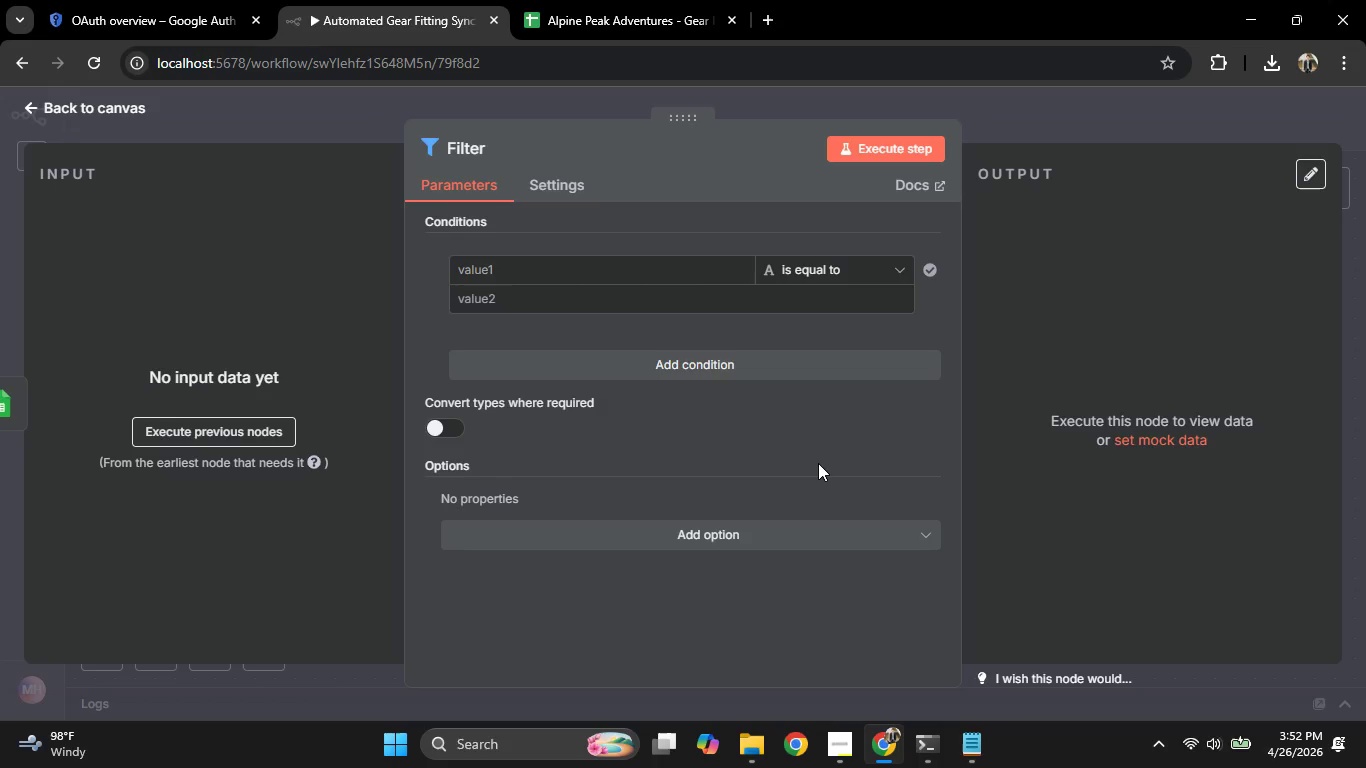 
left_click([214, 363])
 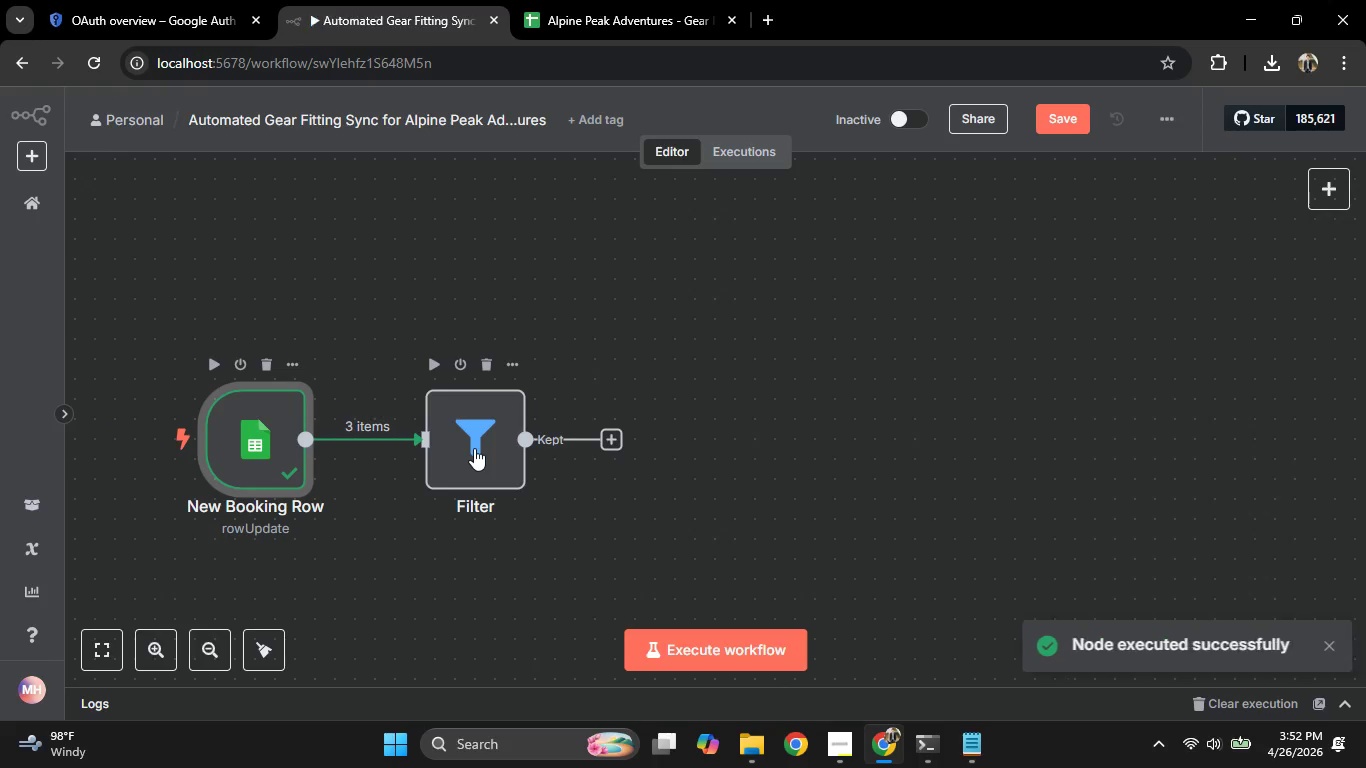 
double_click([474, 448])
 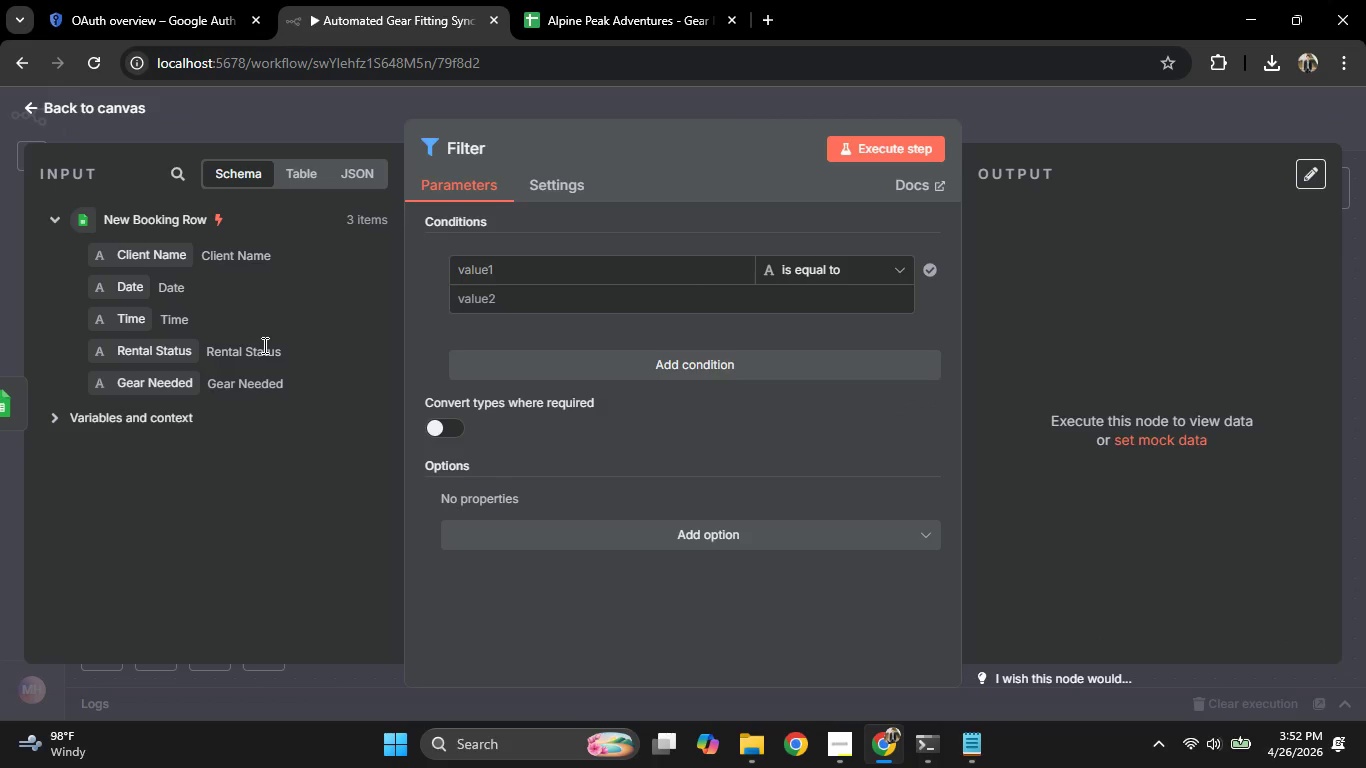 
wait(9.72)
 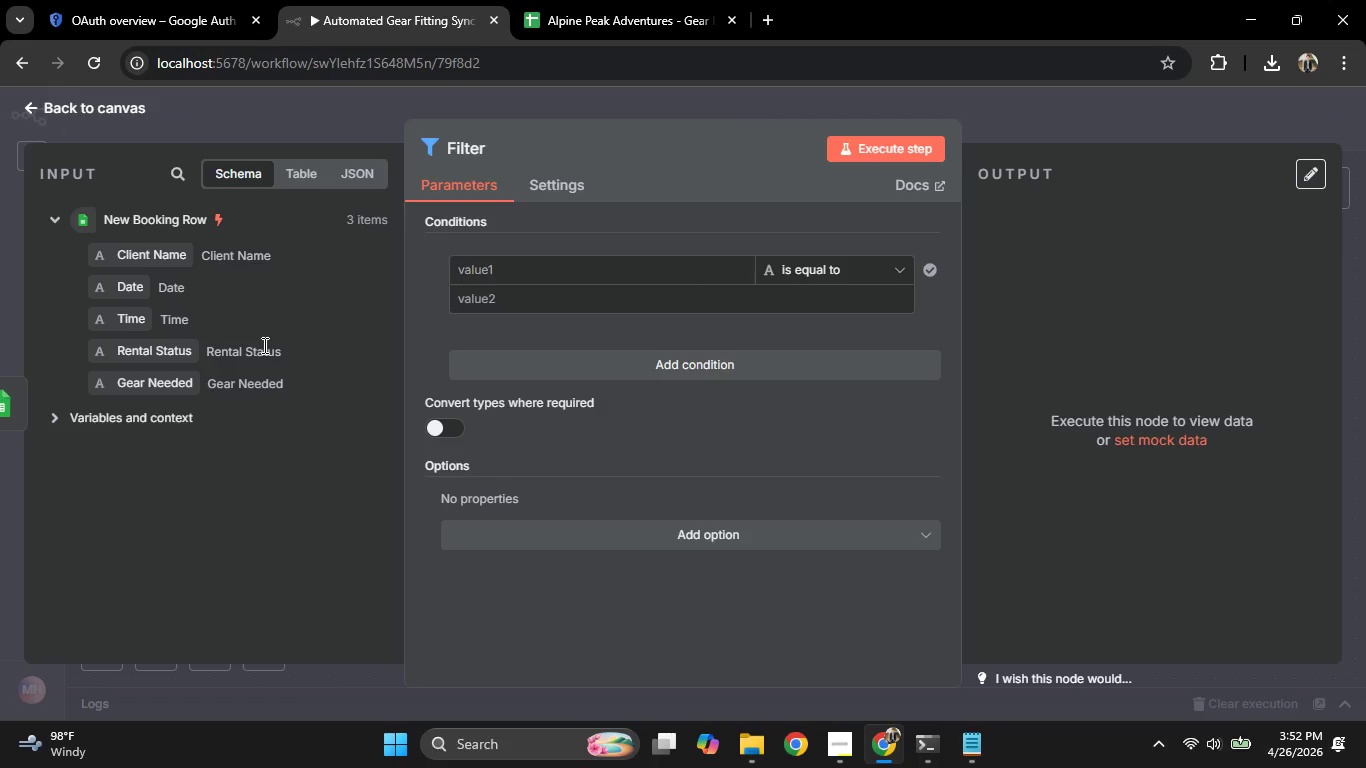 
left_click([570, 265])
 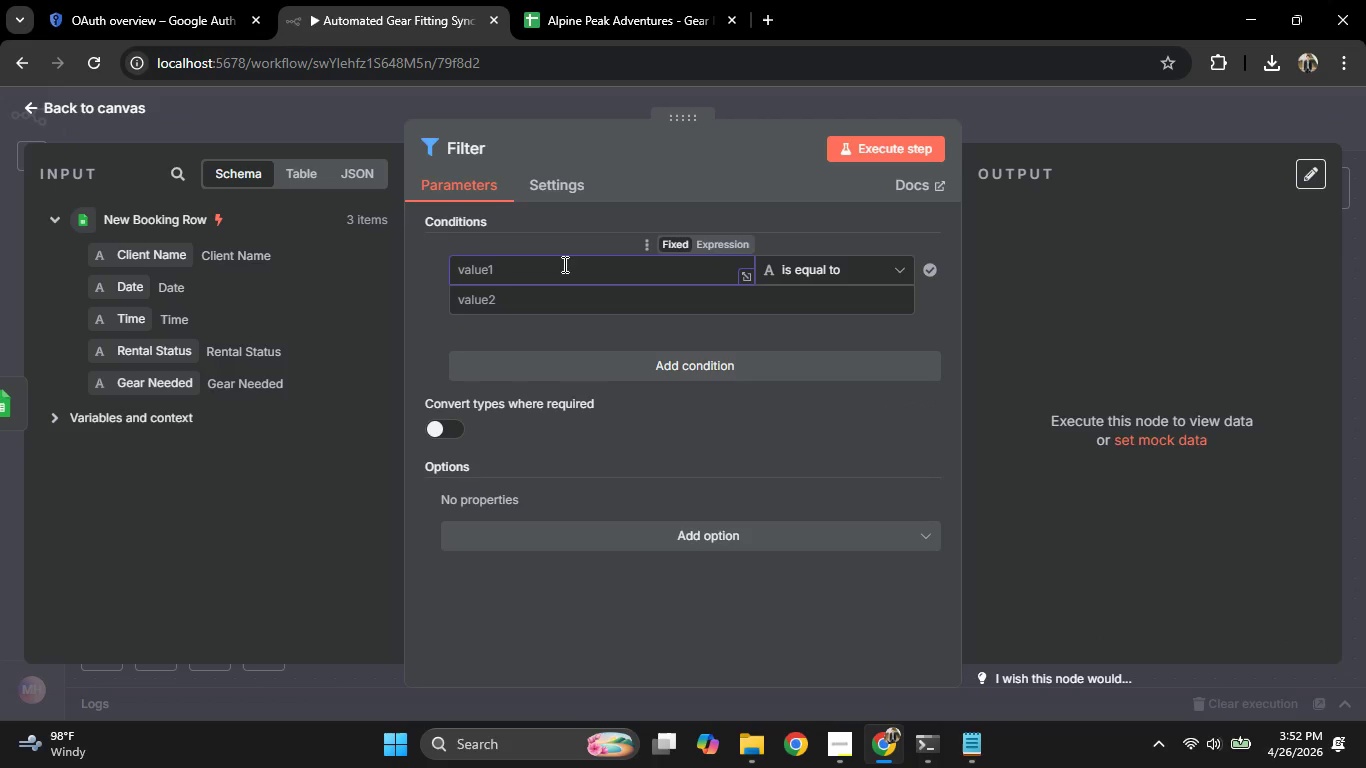 
key(Shift+BracketLeft)
 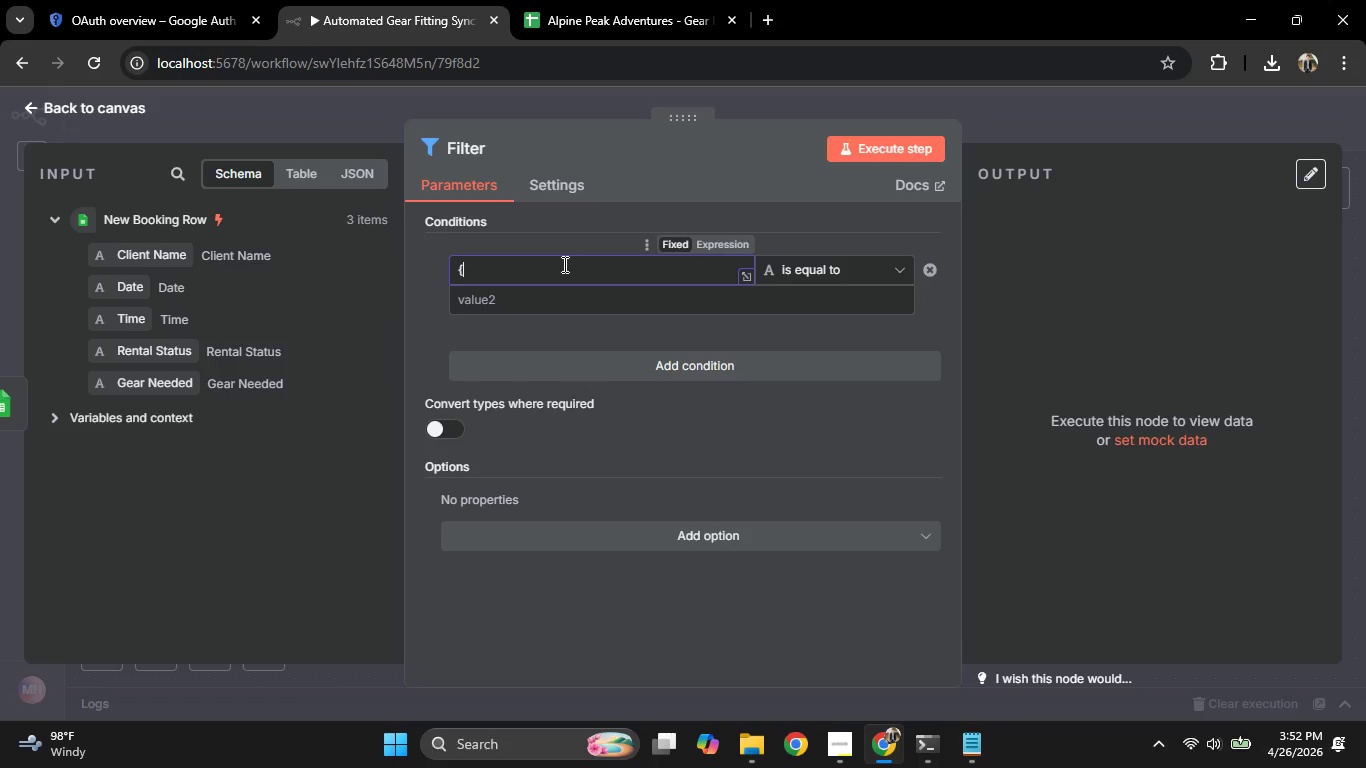 
key(Shift+BracketLeft)
 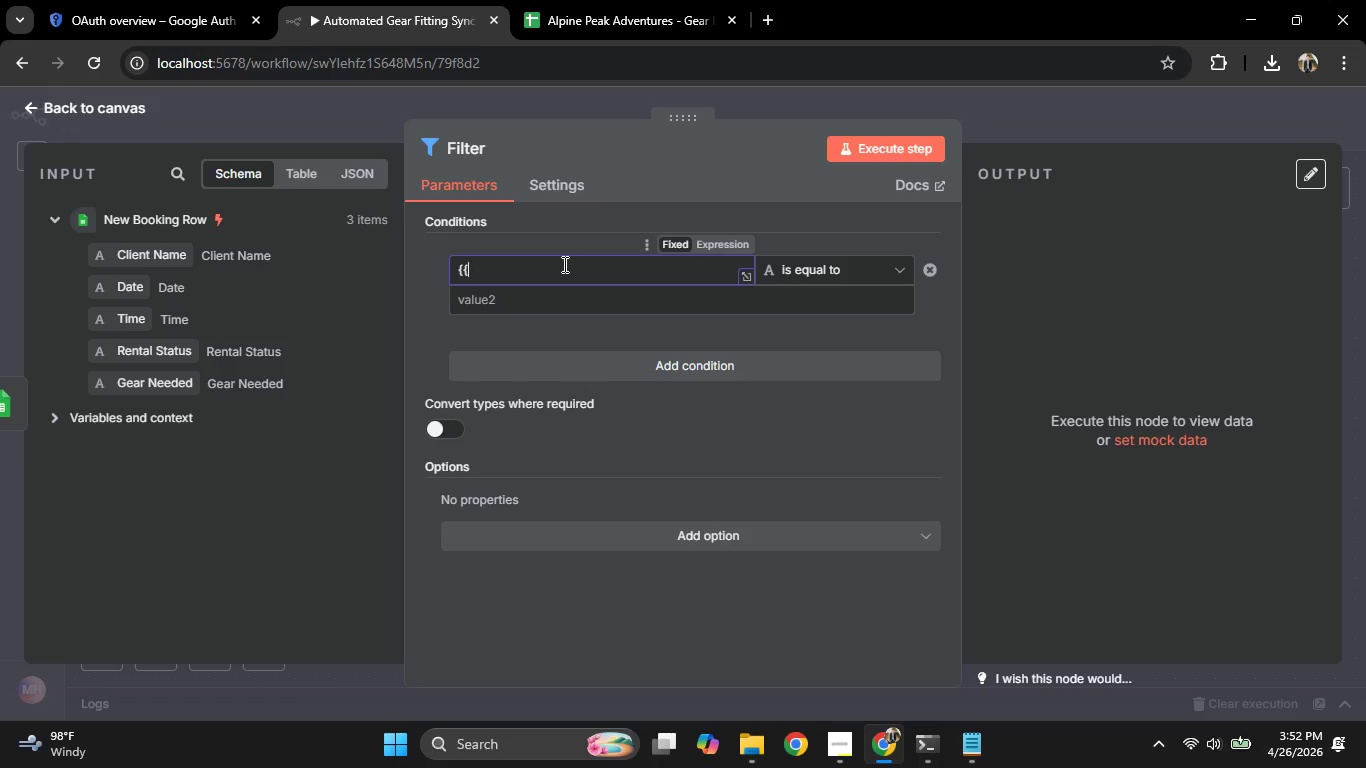 
key(Shift+BracketRight)
 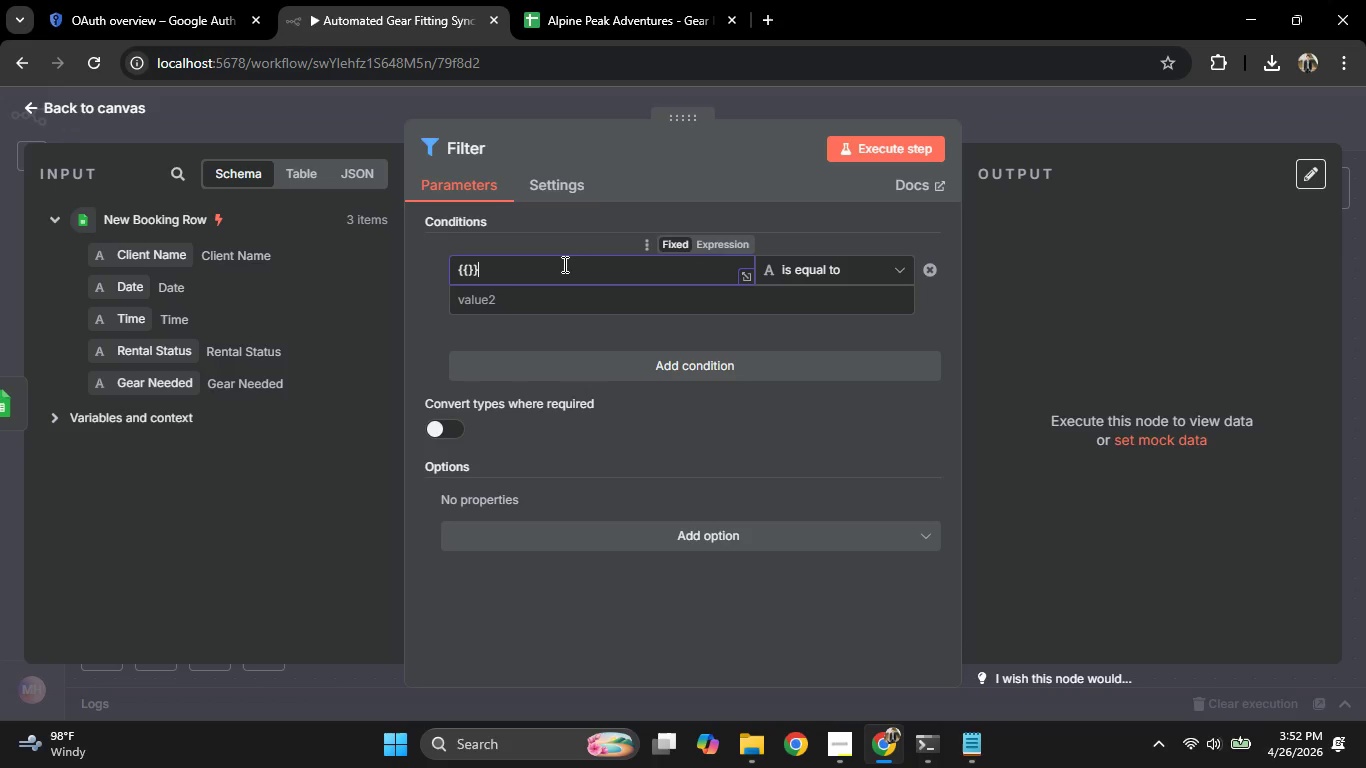 
key(Shift+BracketRight)
 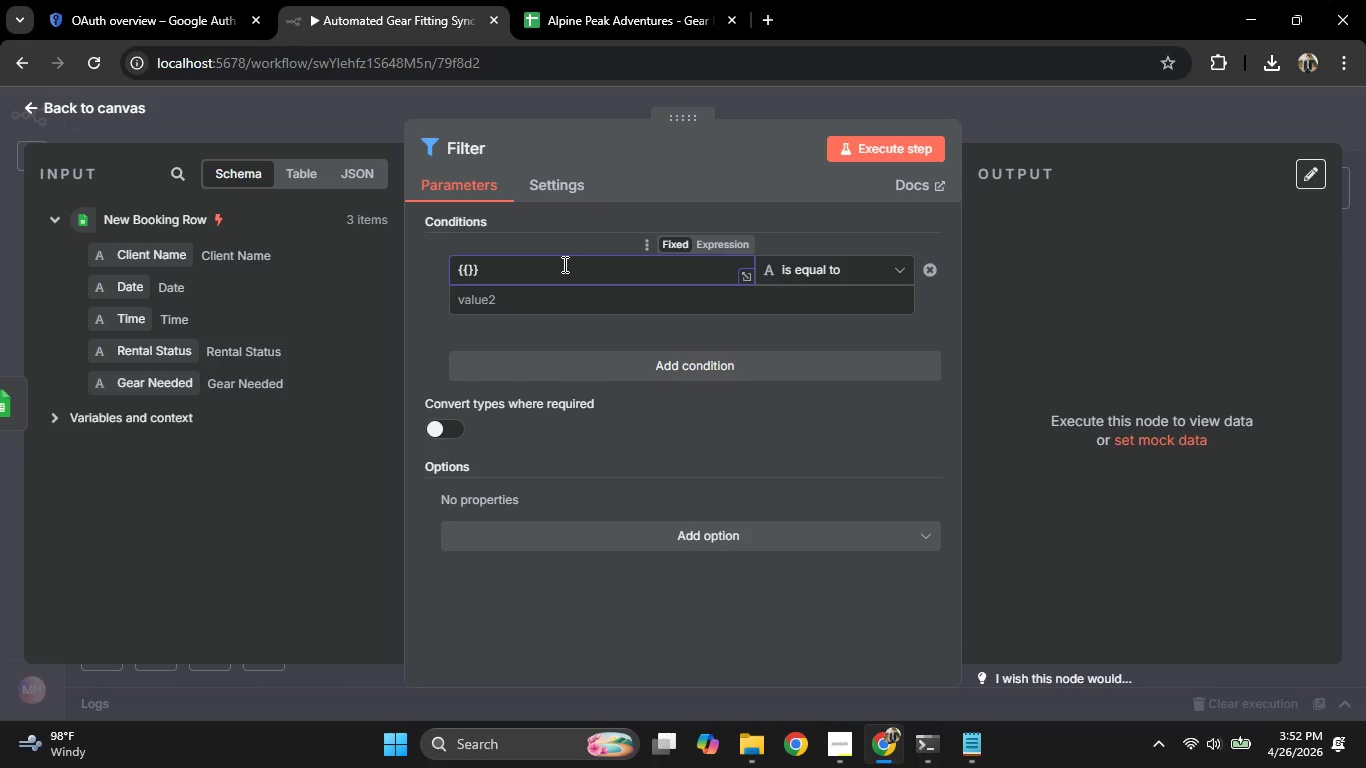 
key(ArrowLeft)
 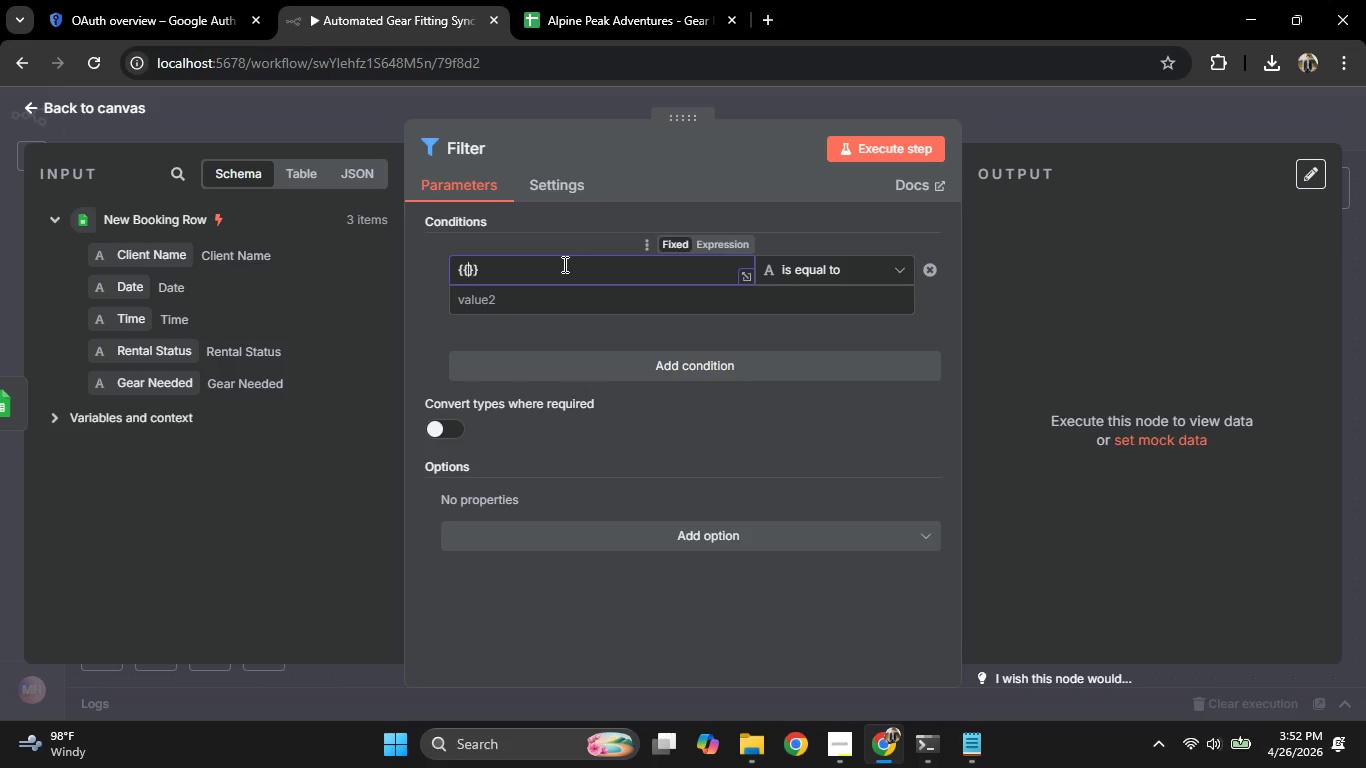 
key(ArrowLeft)
 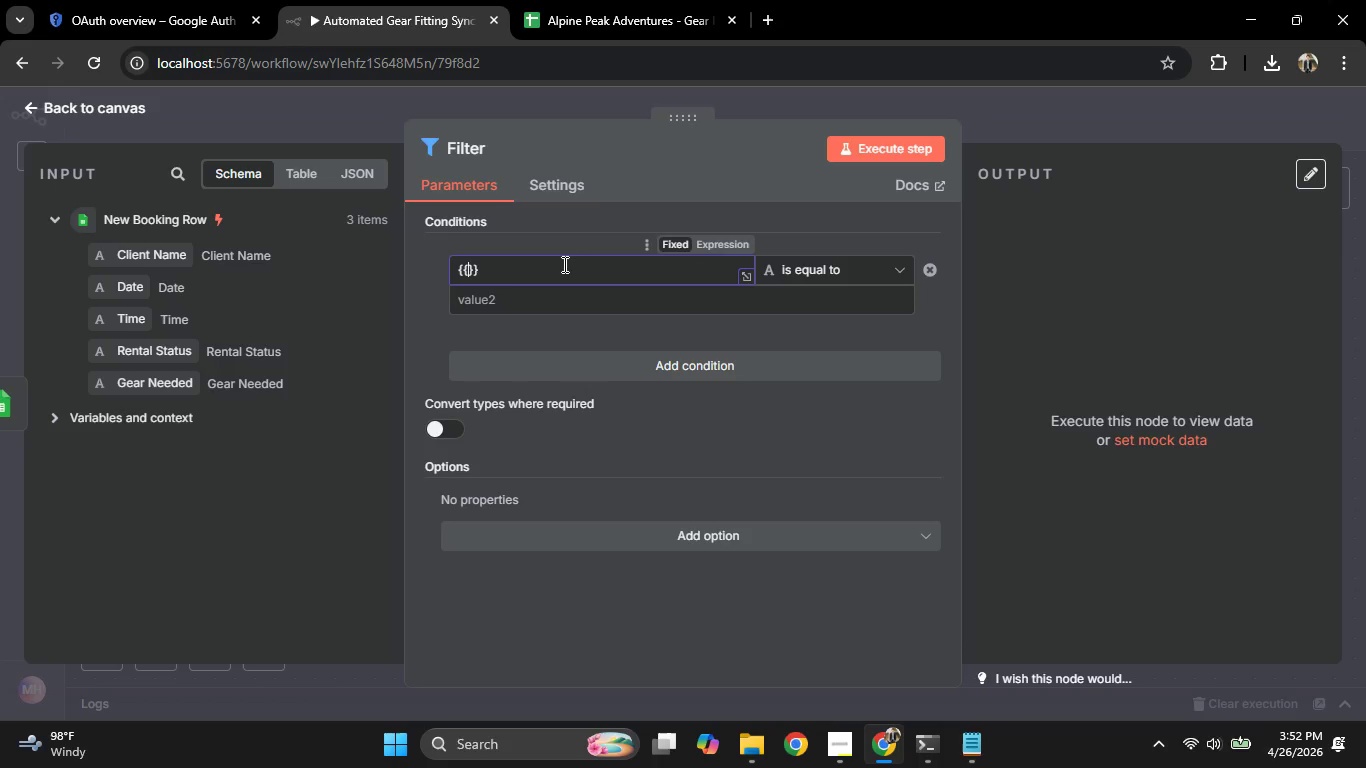 
key(Space)
 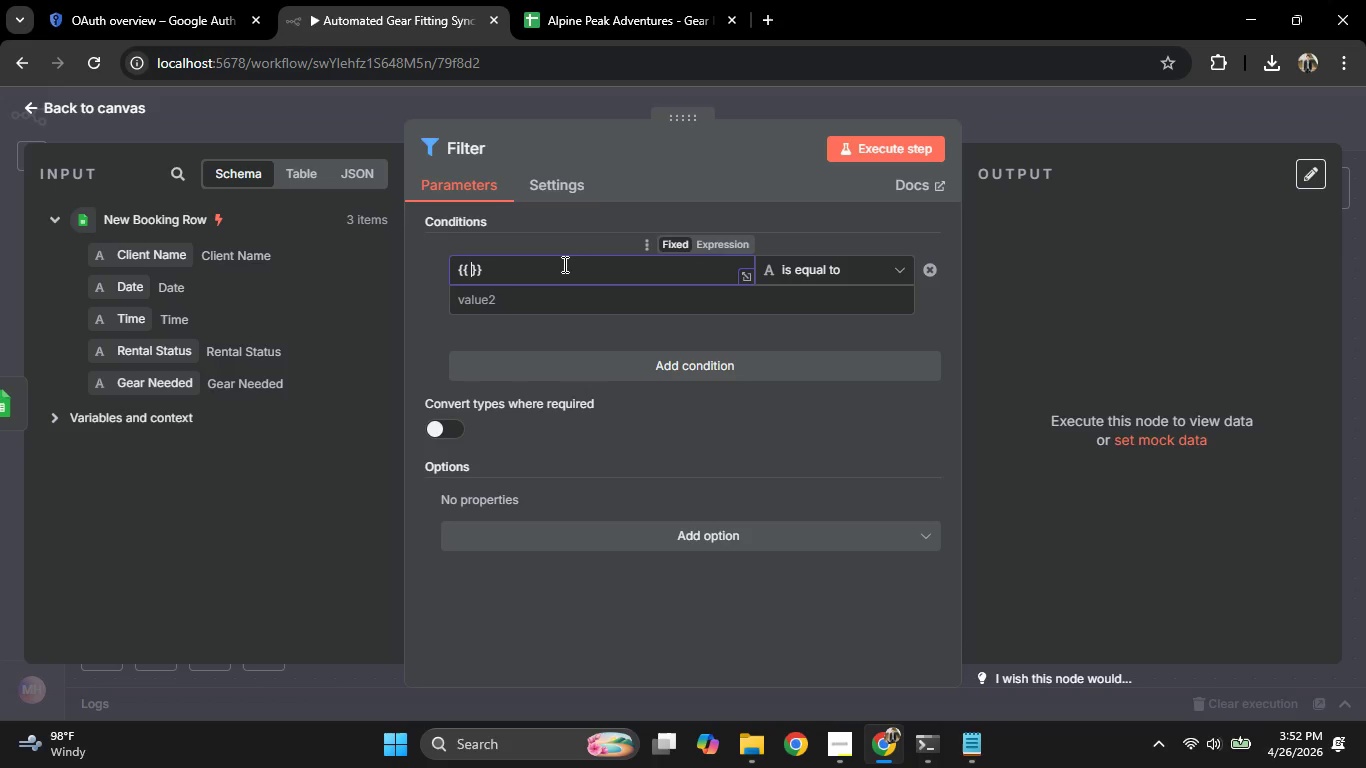 
key(ArrowLeft)
 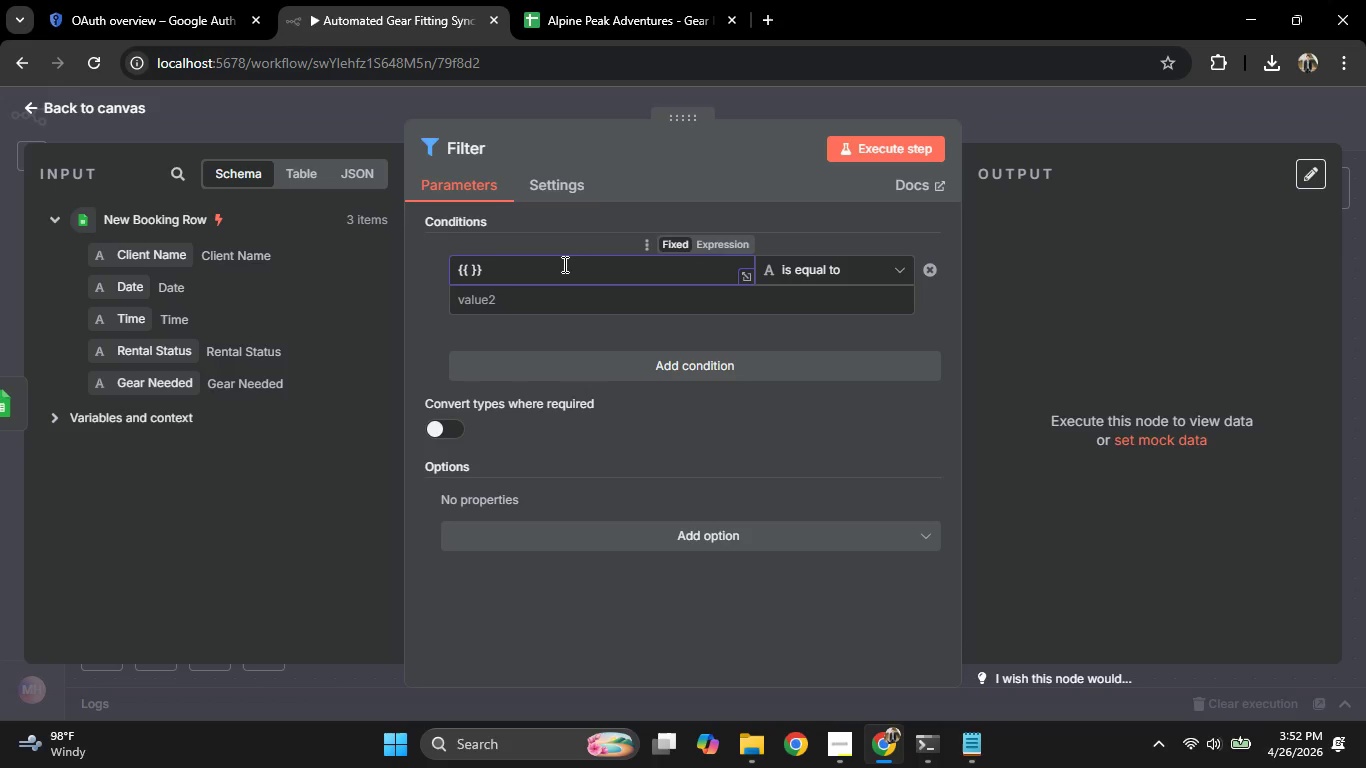 
type( st)
key(Backspace)
key(Backspace)
type(String)
 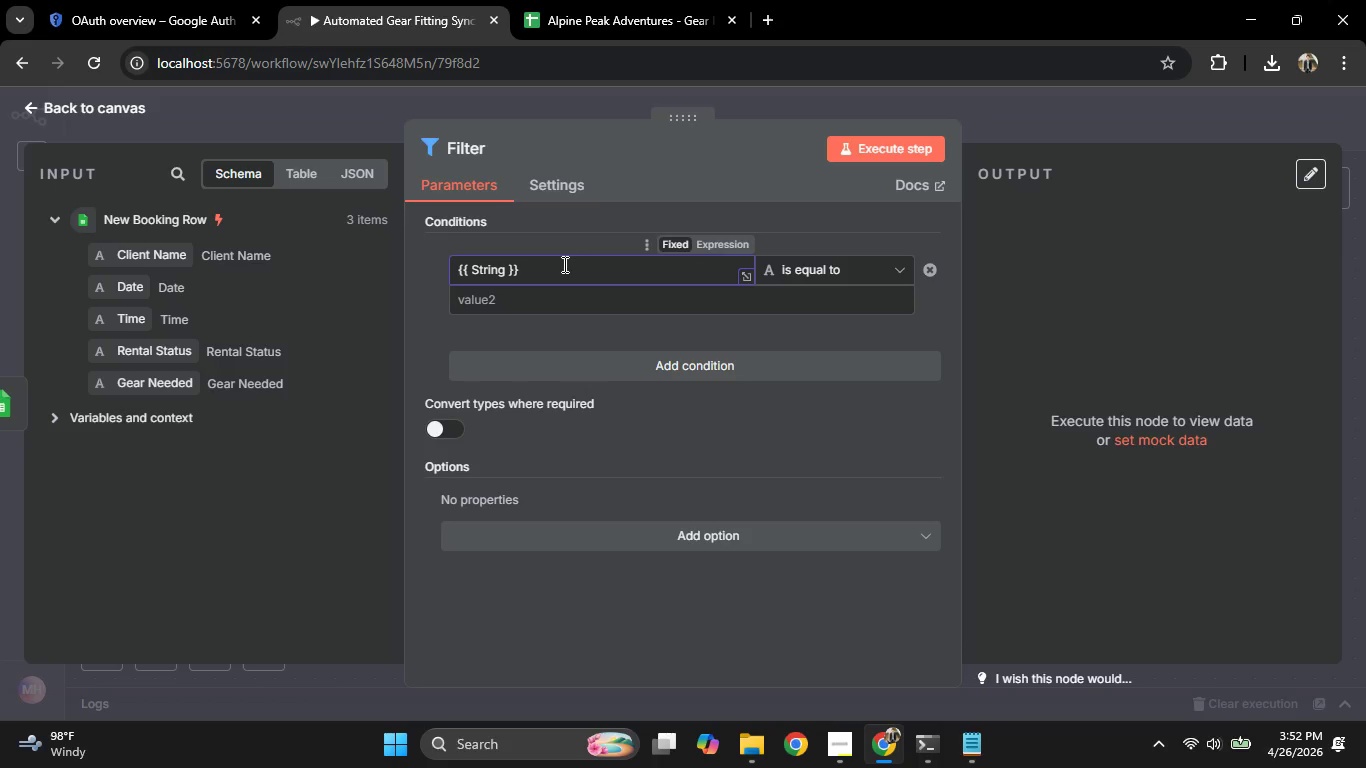 
type(())
 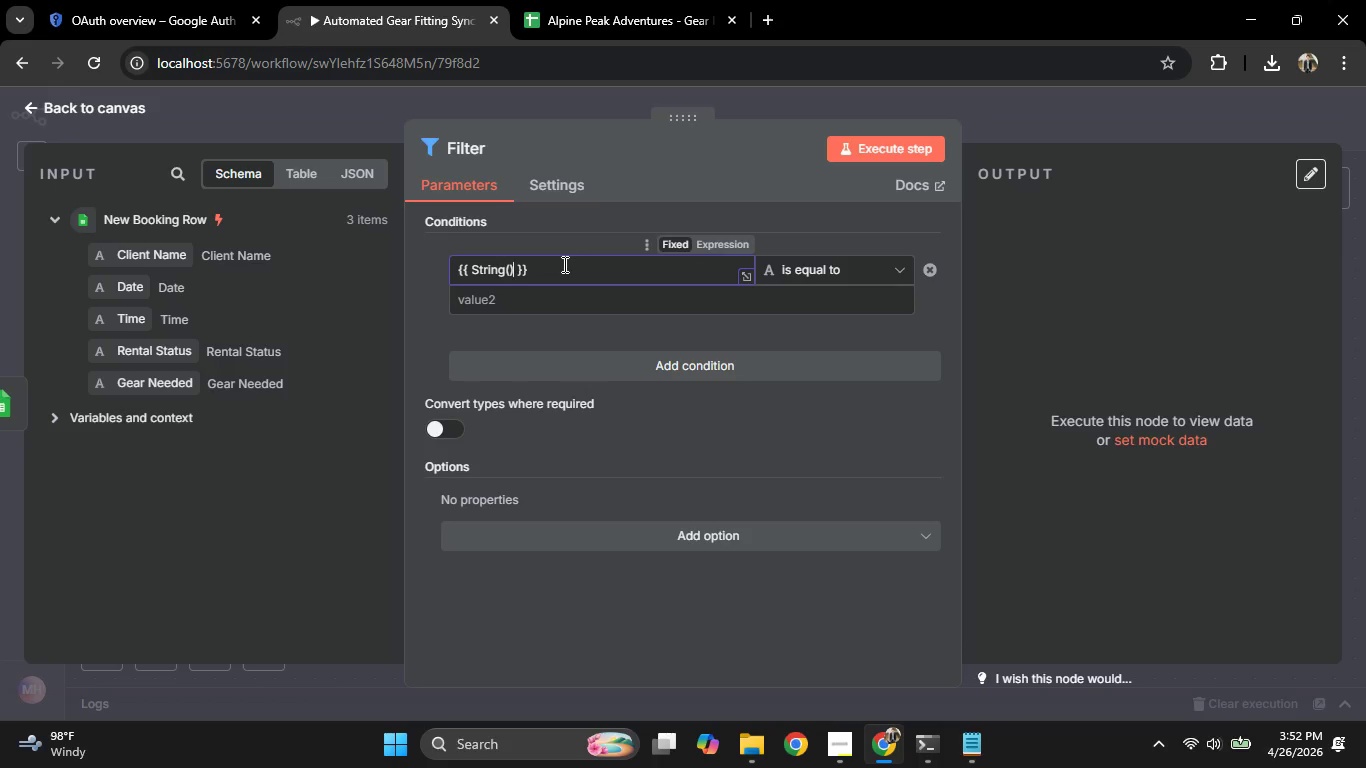 
key(Control+A)
 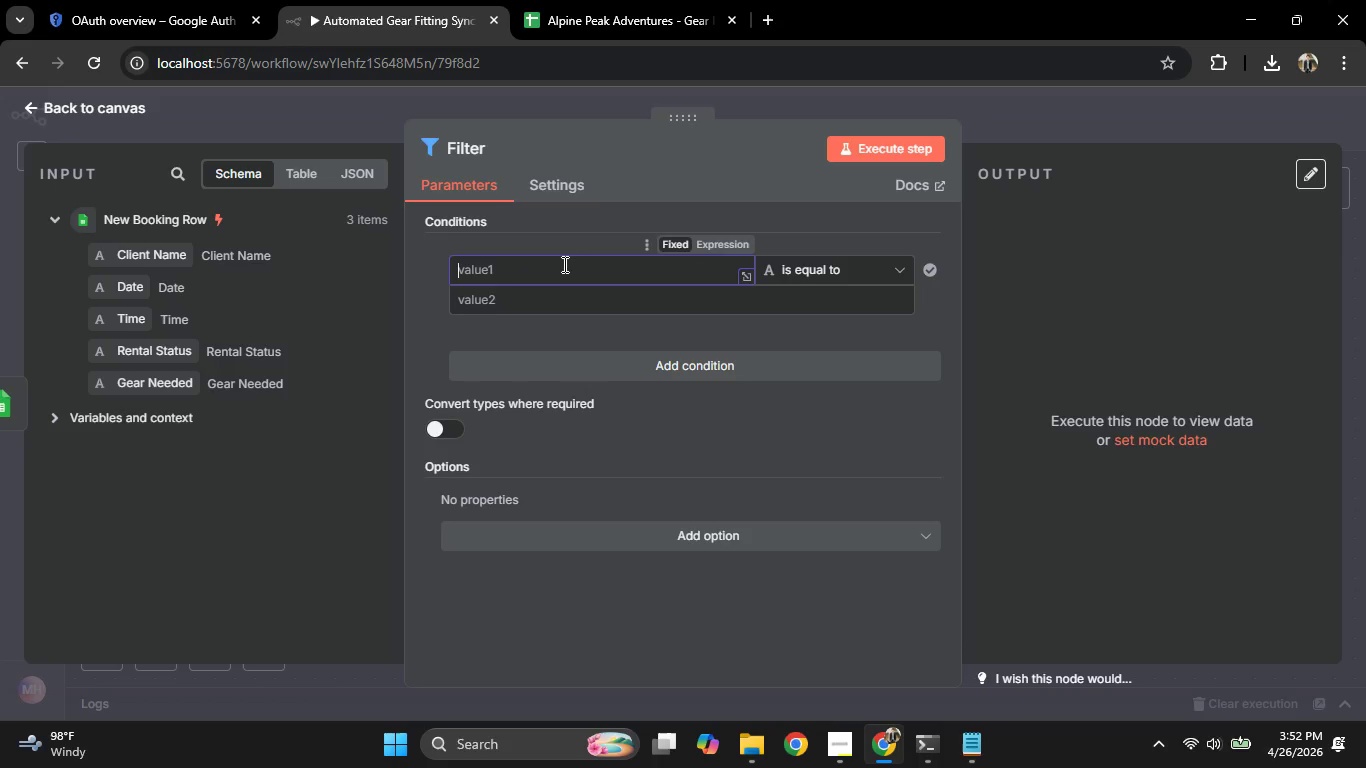 
key(Backspace)
 